 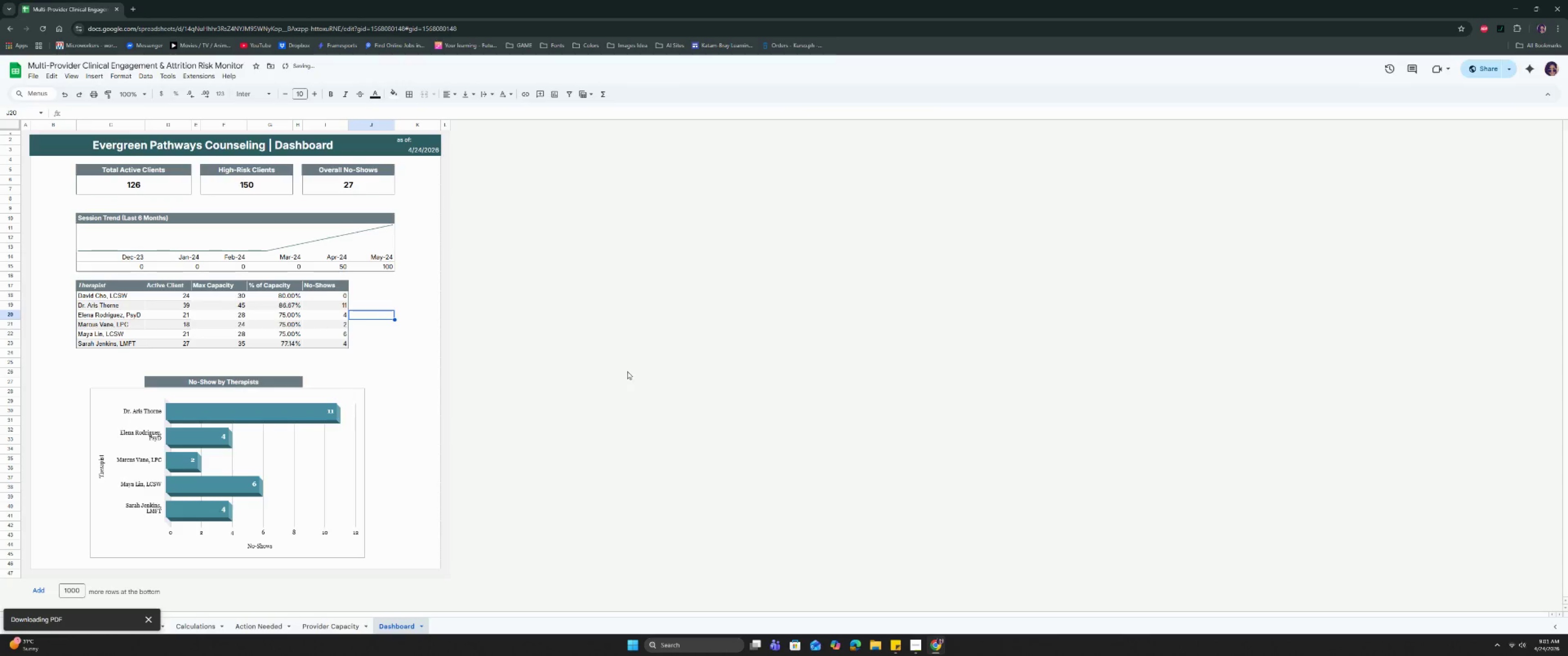 
left_click([383, 213])
 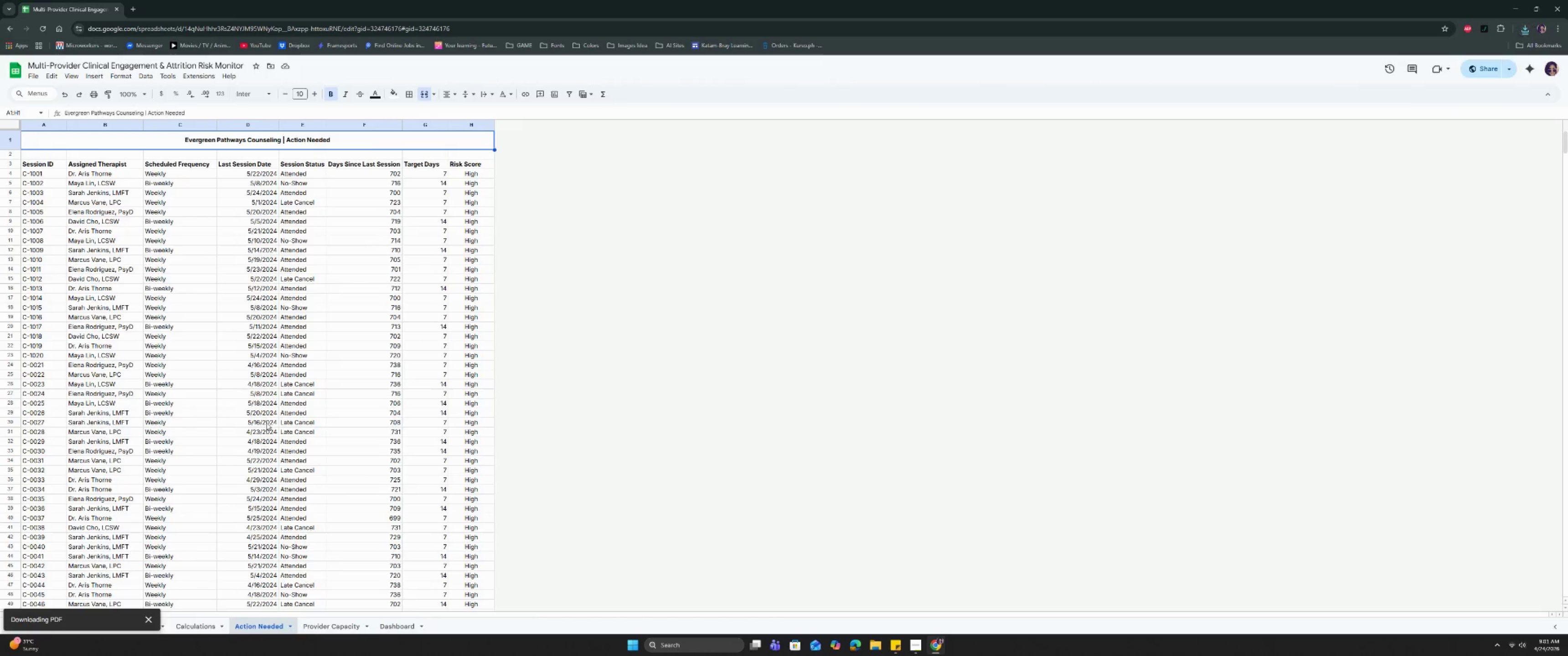 
left_click([398, 92])
 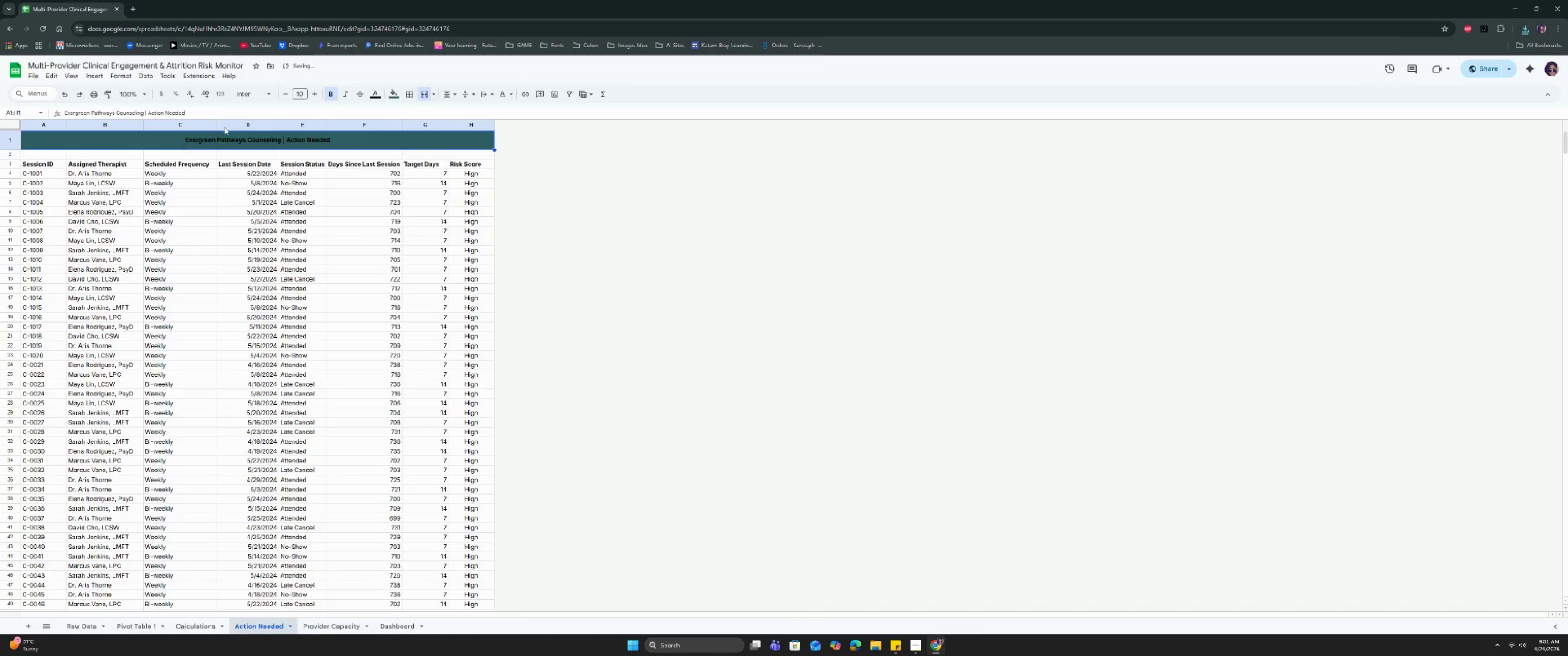 
left_click([299, 92])
 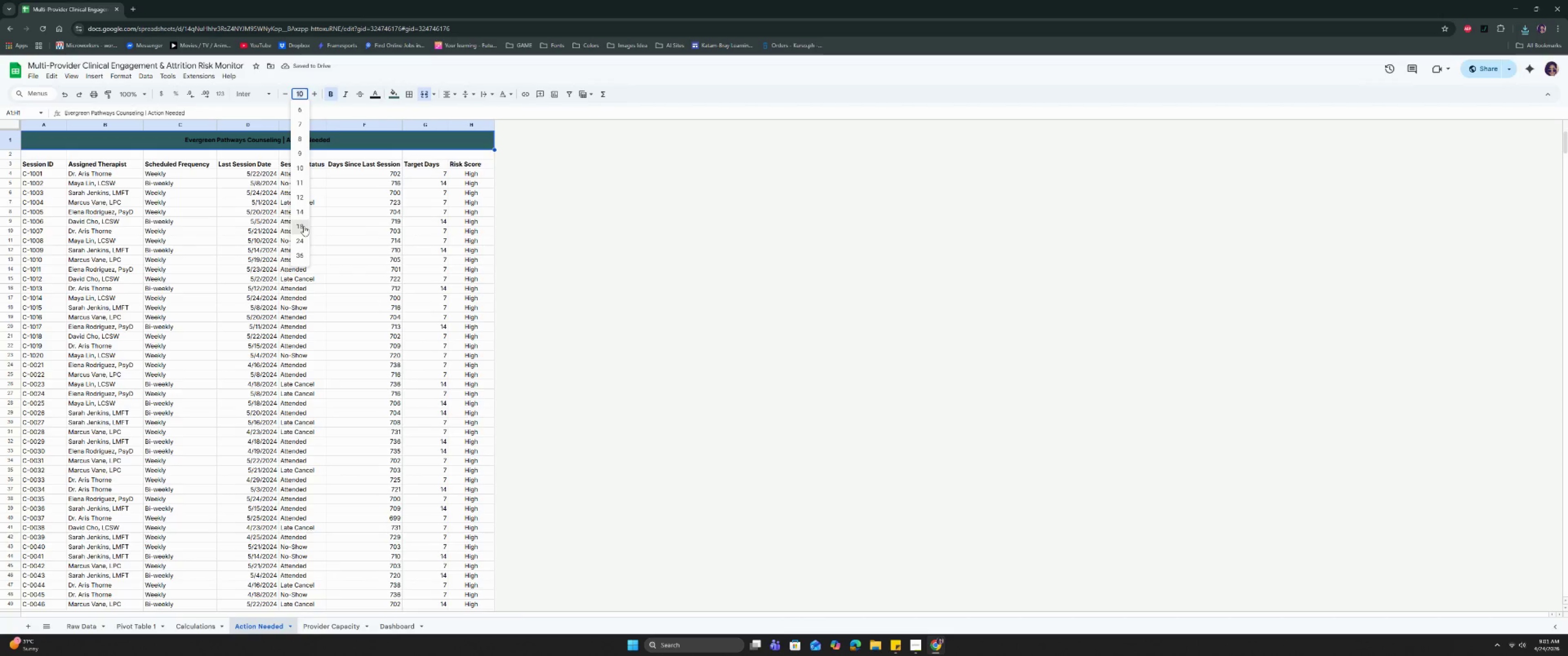 
left_click([297, 211])
 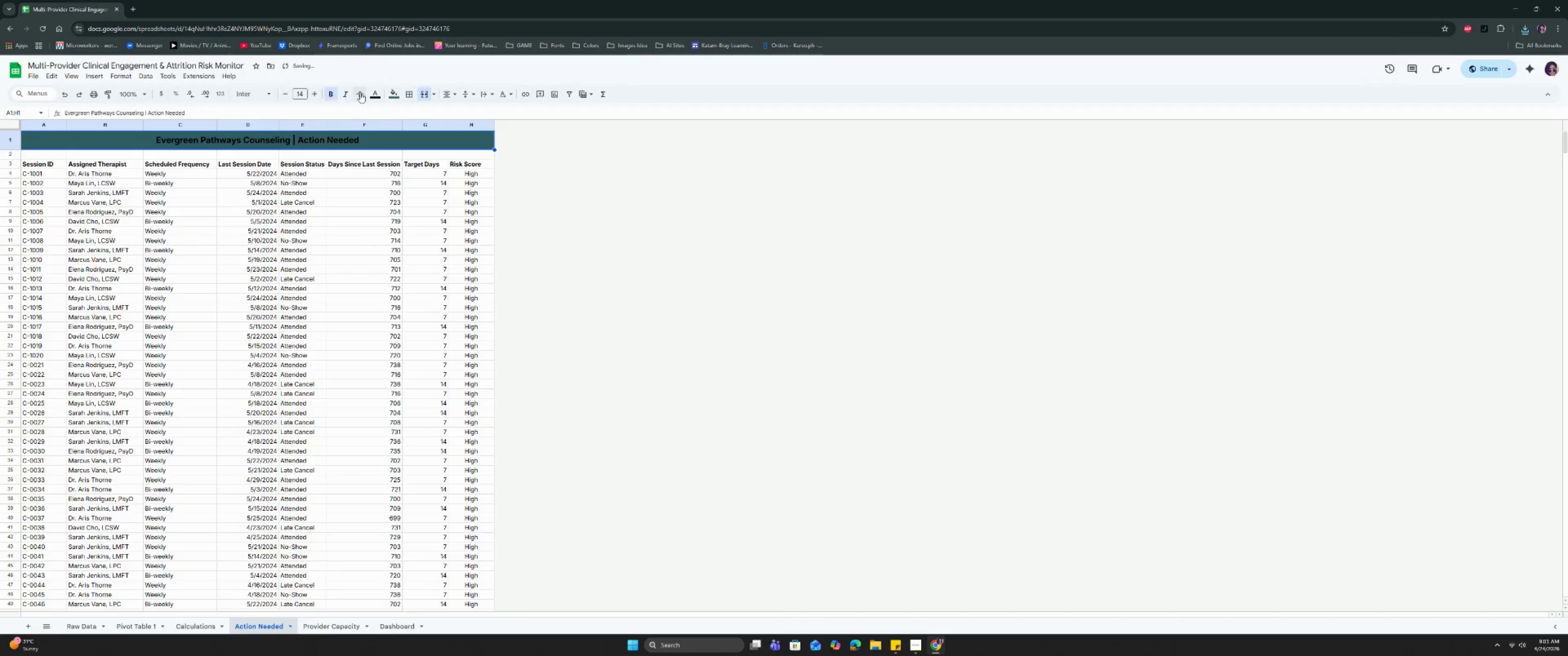 
left_click([371, 94])
 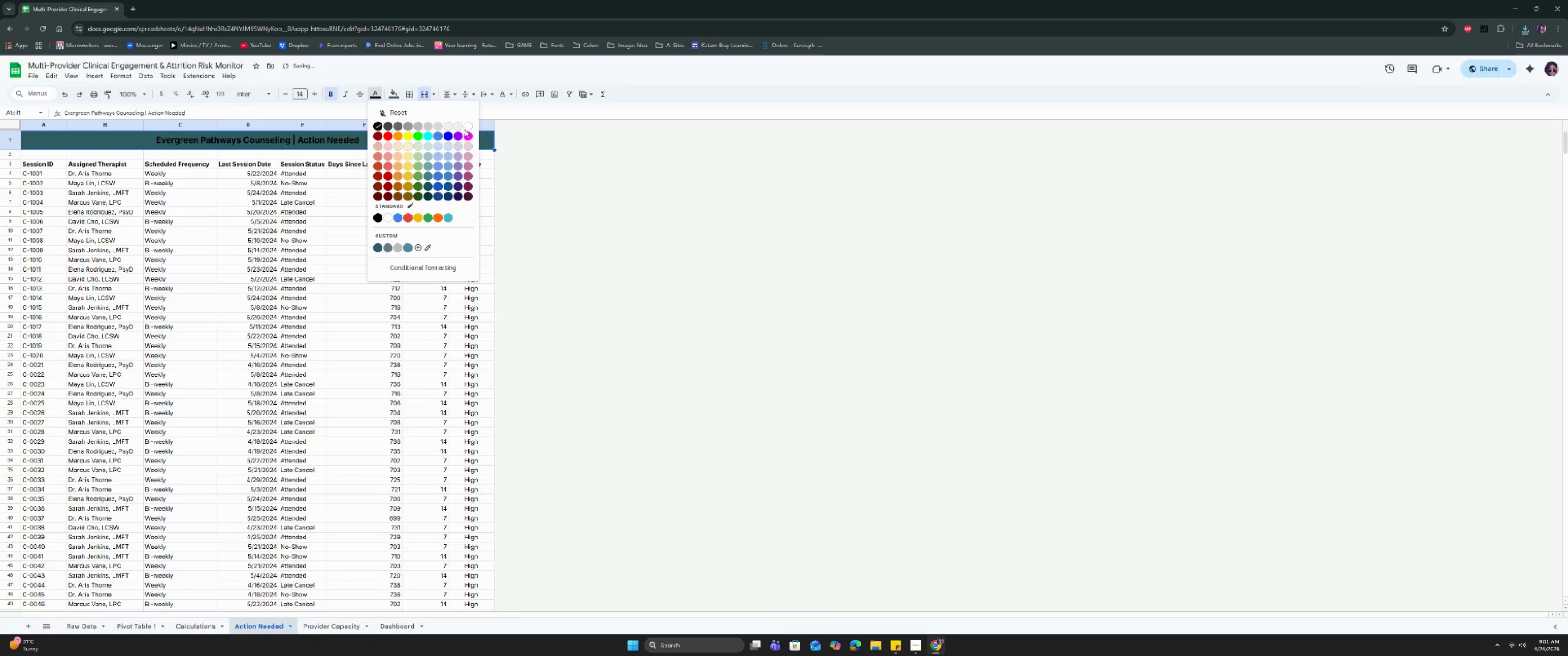 
left_click([466, 127])
 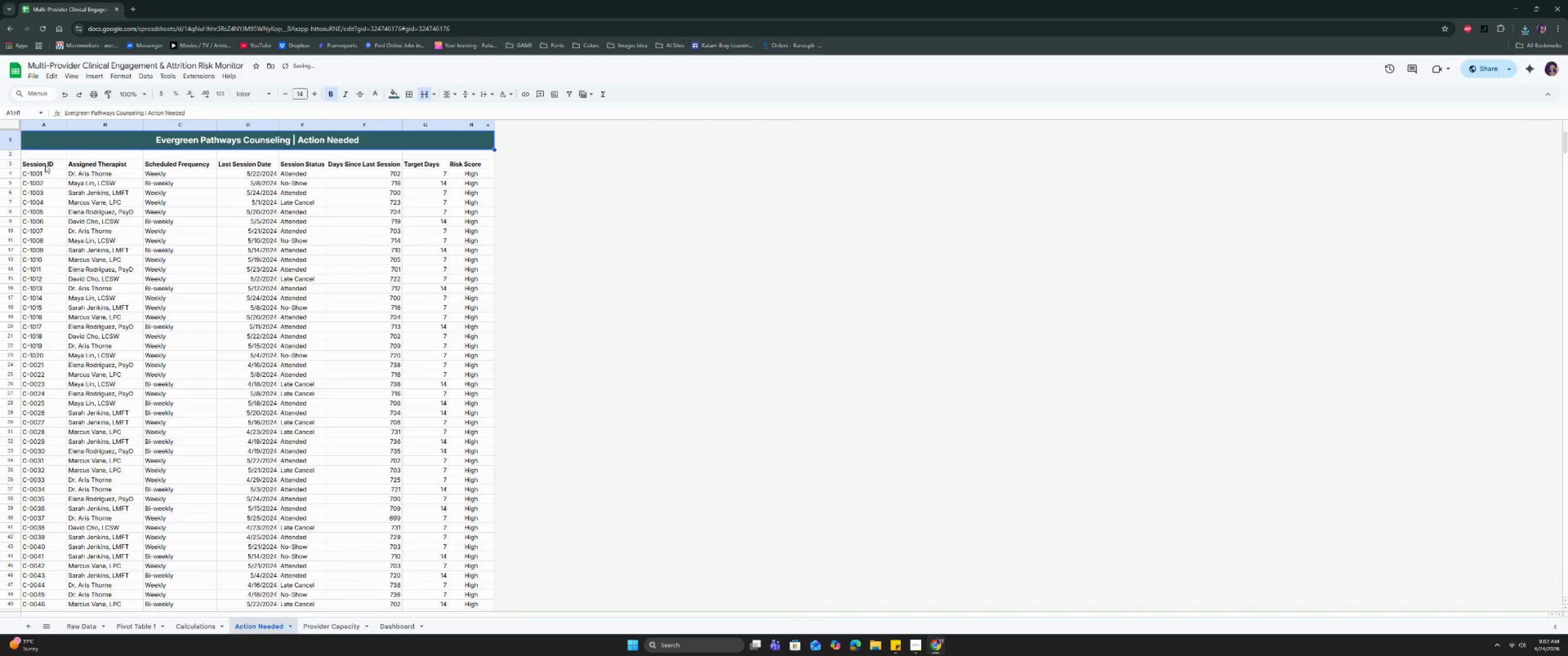 
left_click_drag(start_coordinate=[40, 164], to_coordinate=[453, 166])
 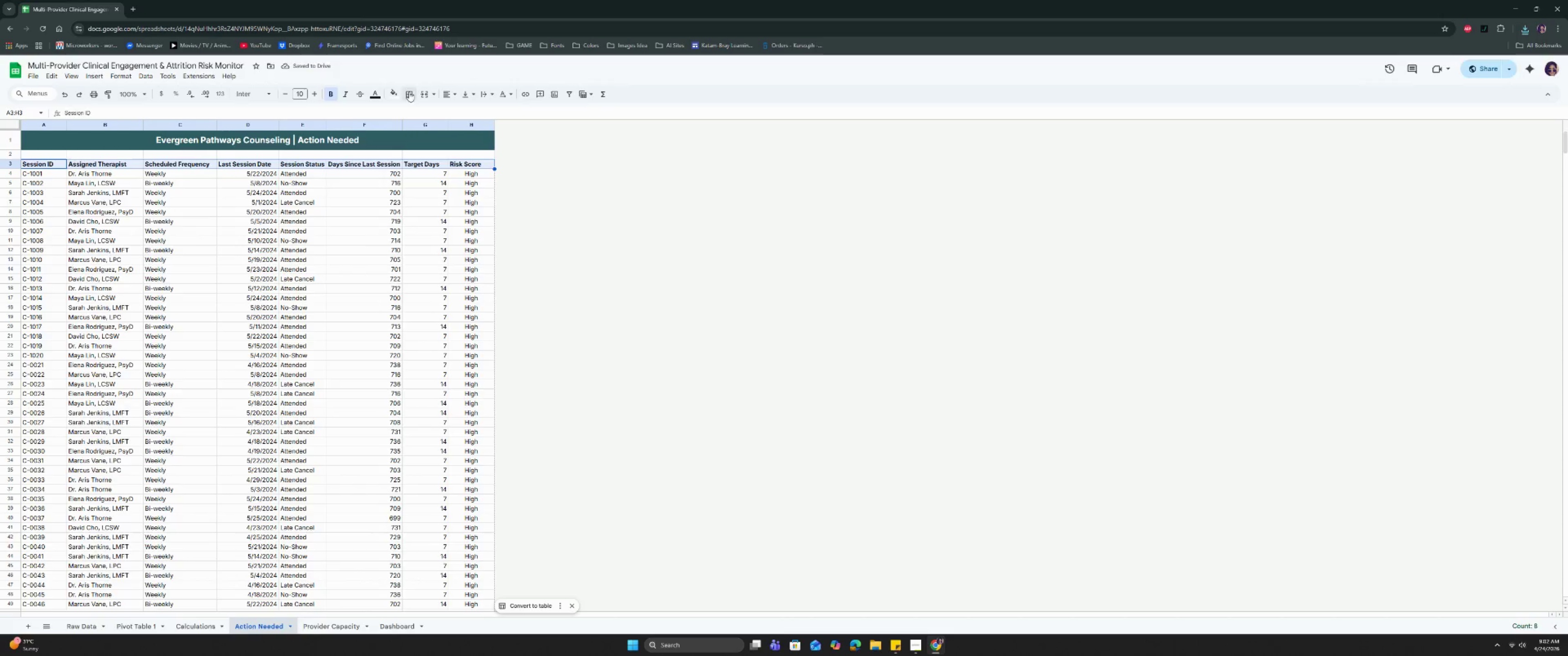 
left_click([392, 90])
 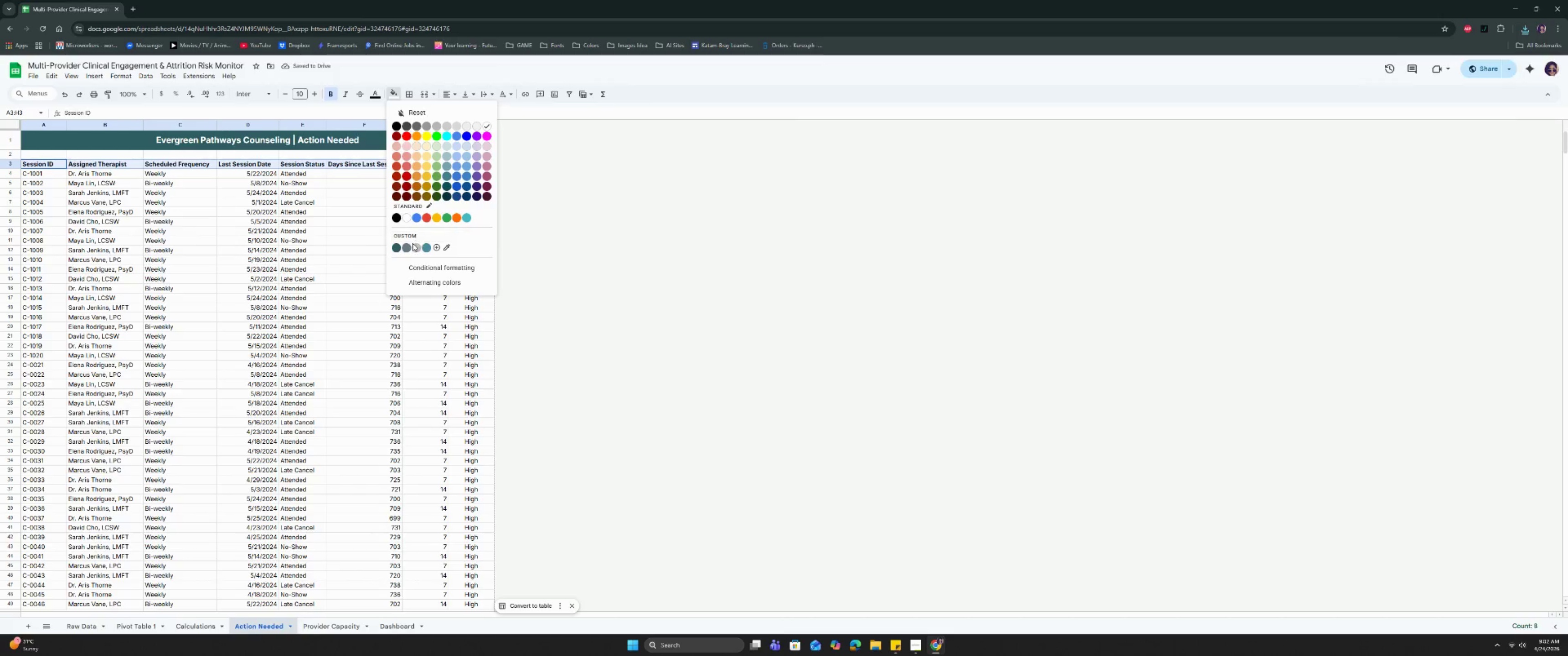 
left_click([409, 248])
 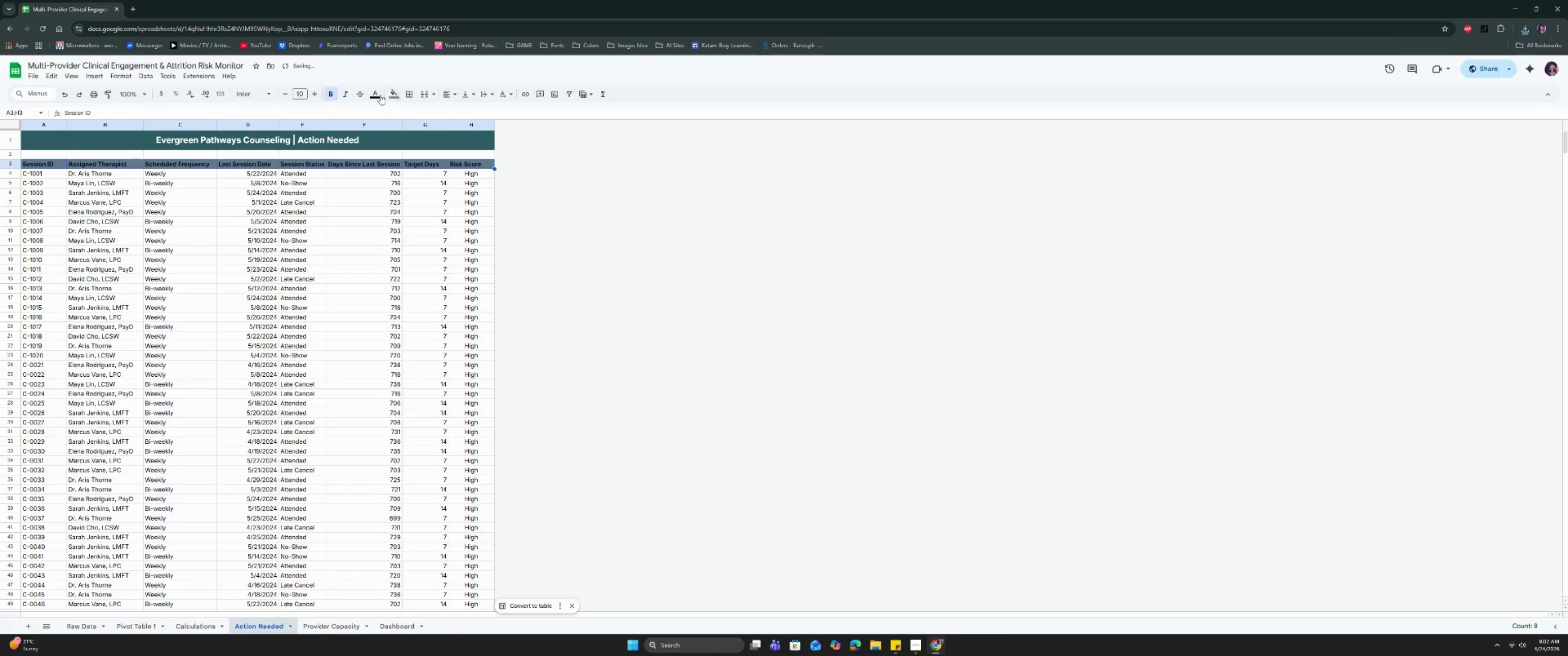 
left_click([372, 94])
 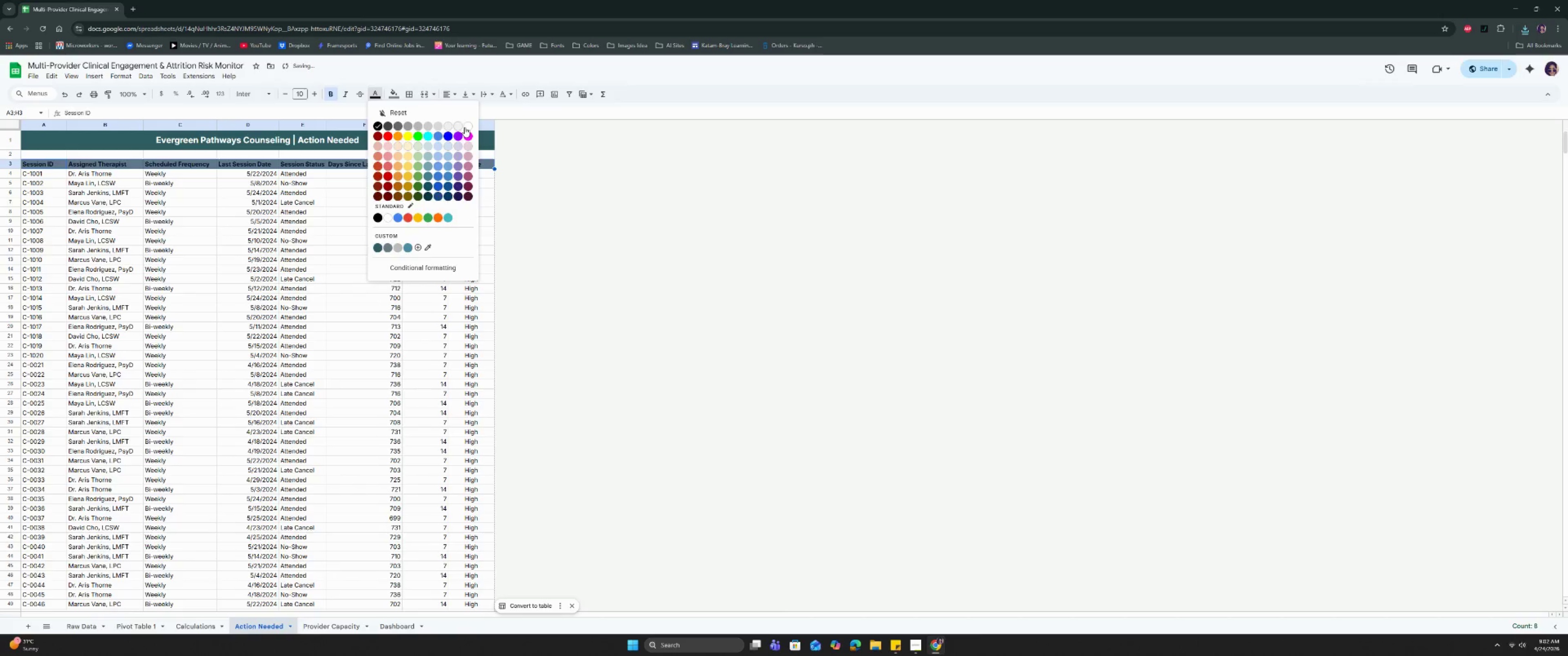 
left_click([465, 127])
 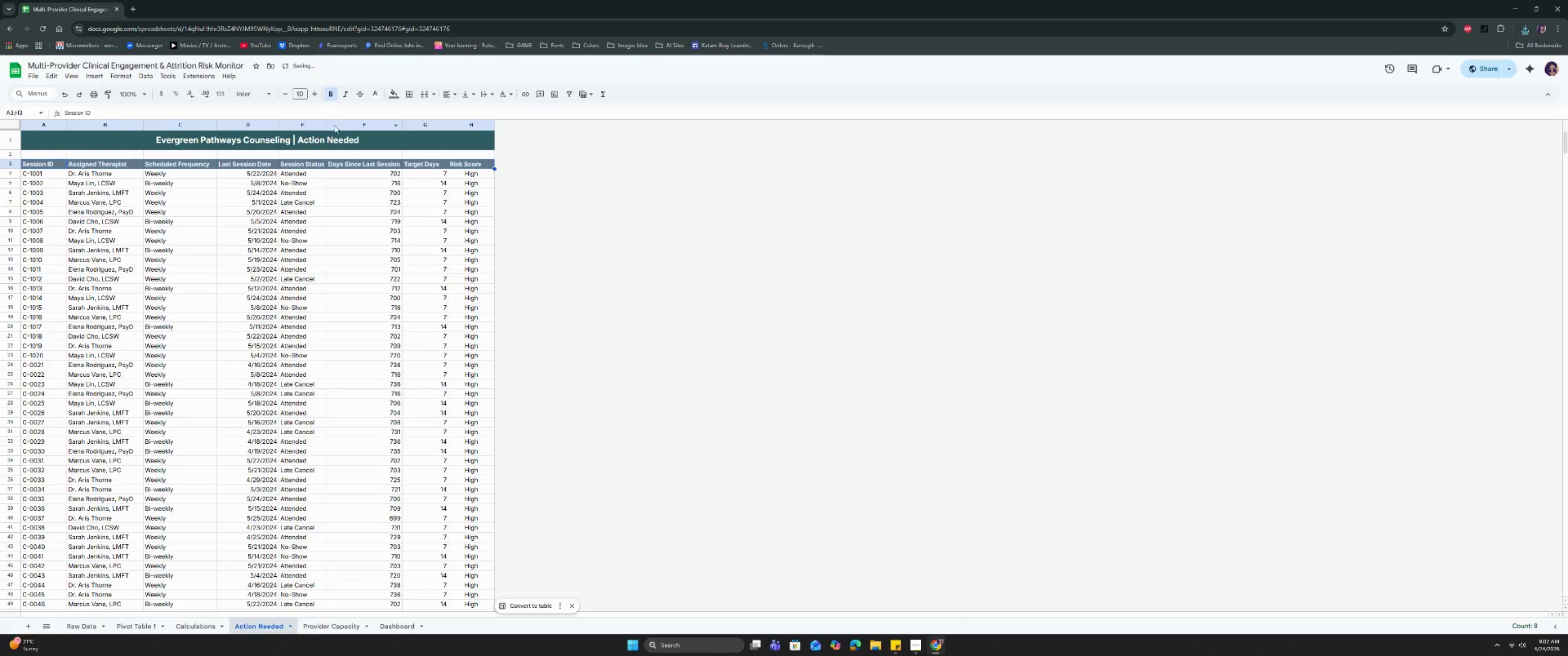 
double_click([326, 123])
 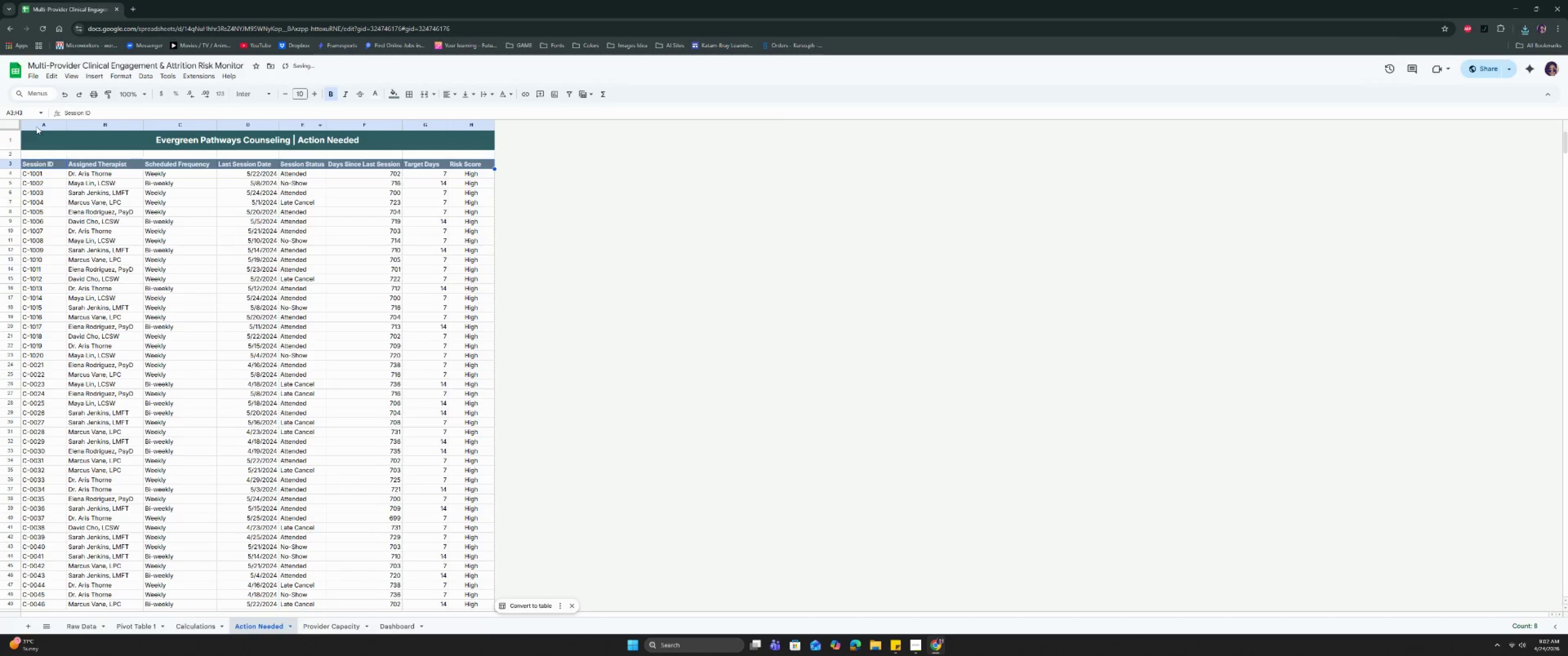 
left_click_drag(start_coordinate=[46, 155], to_coordinate=[479, 153])
 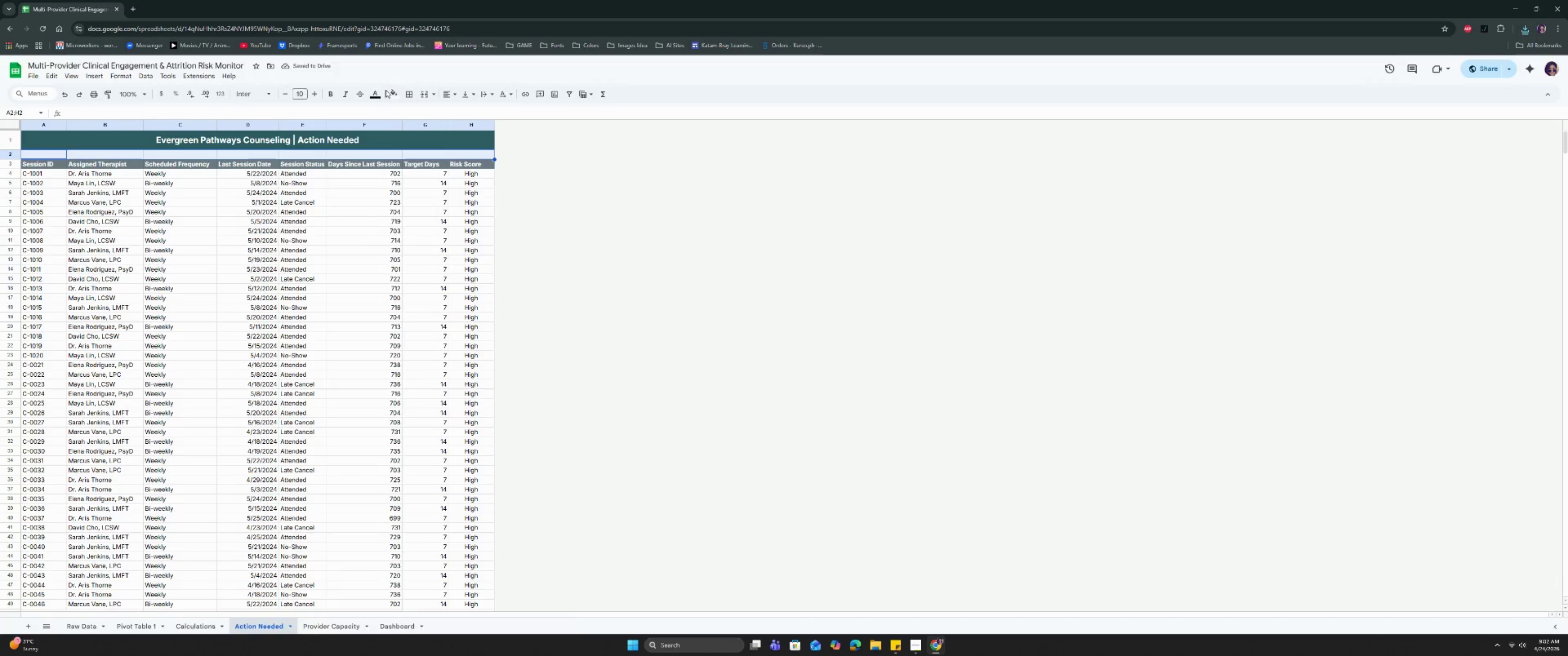 
left_click([399, 87])
 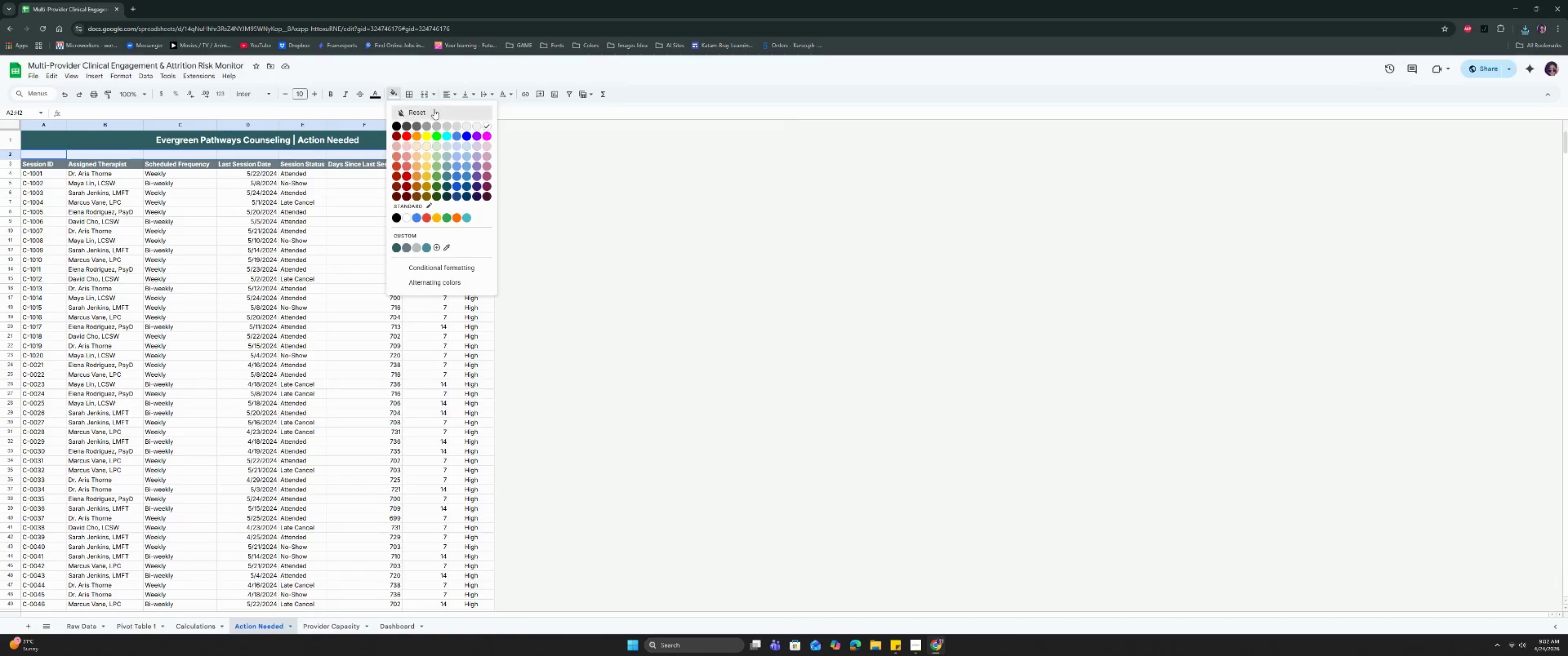 
double_click([407, 92])
 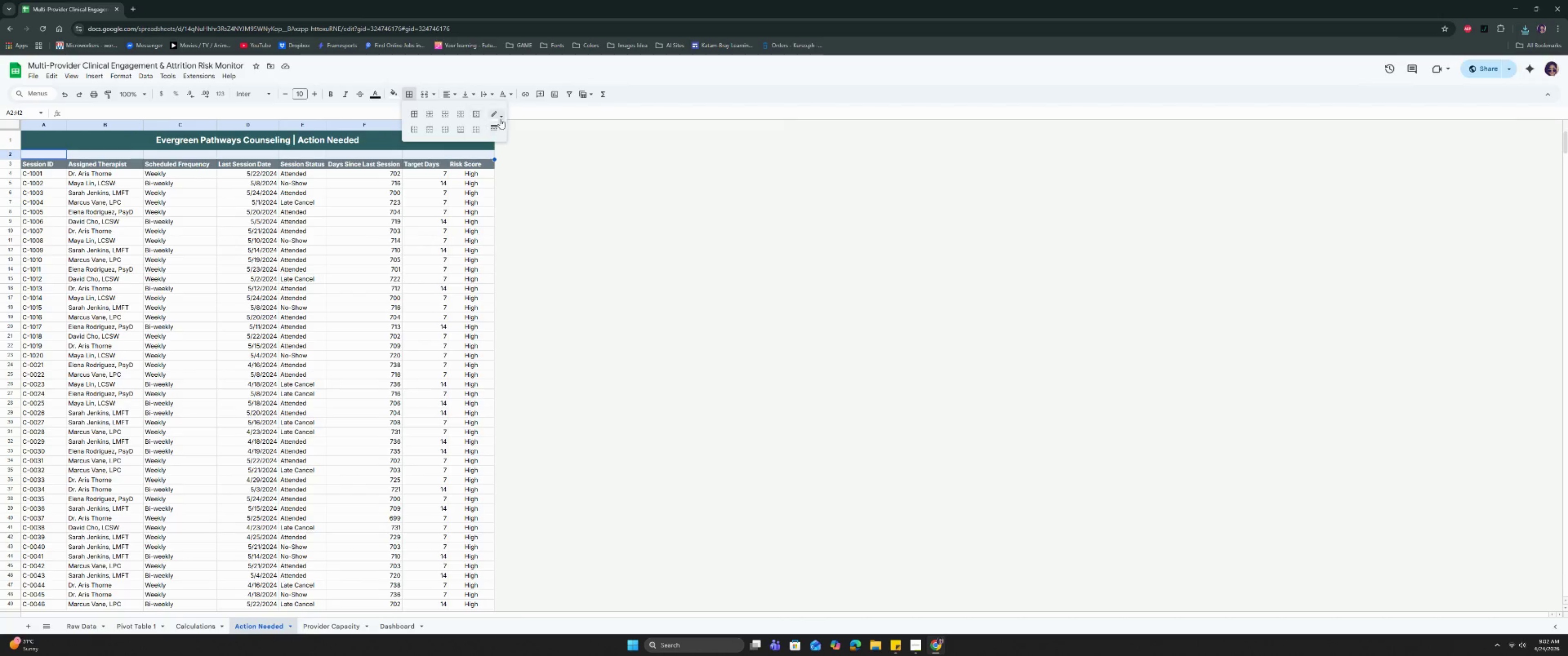 
left_click([495, 115])
 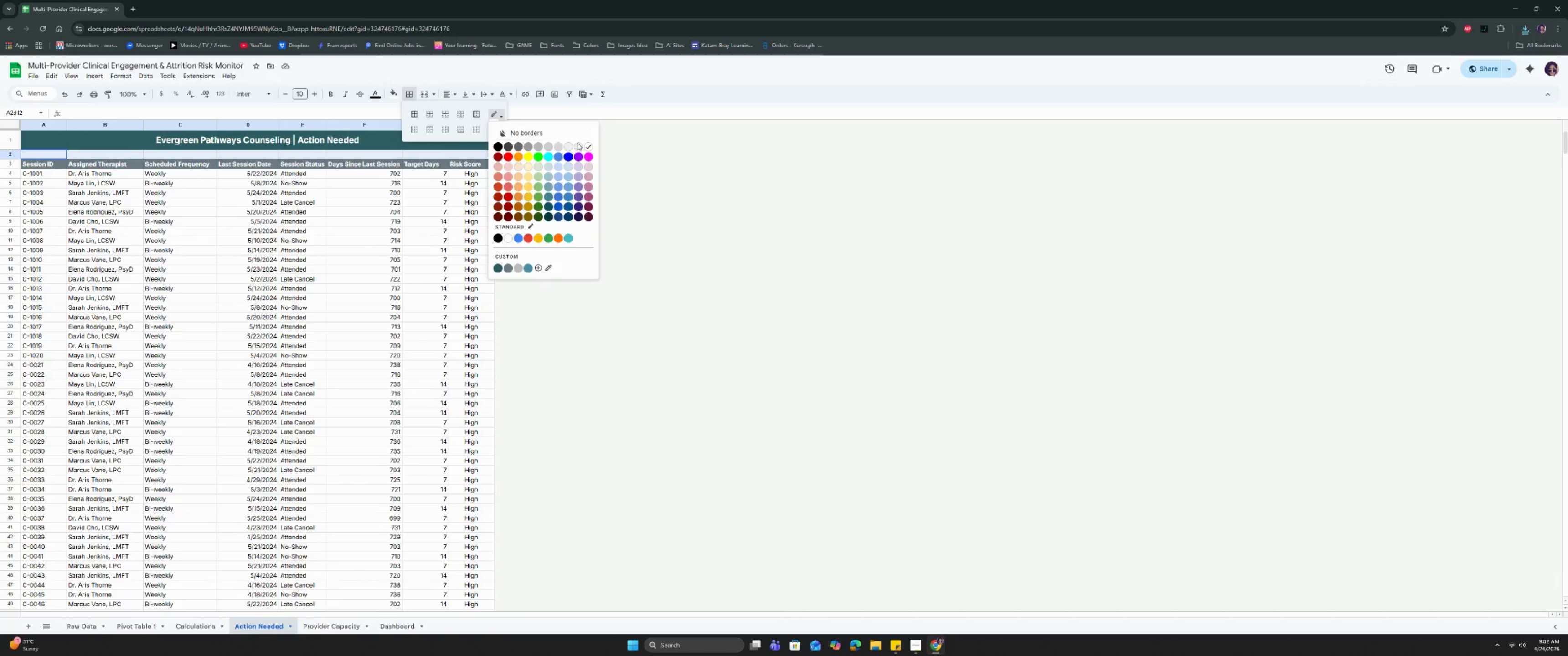 
left_click([588, 146])
 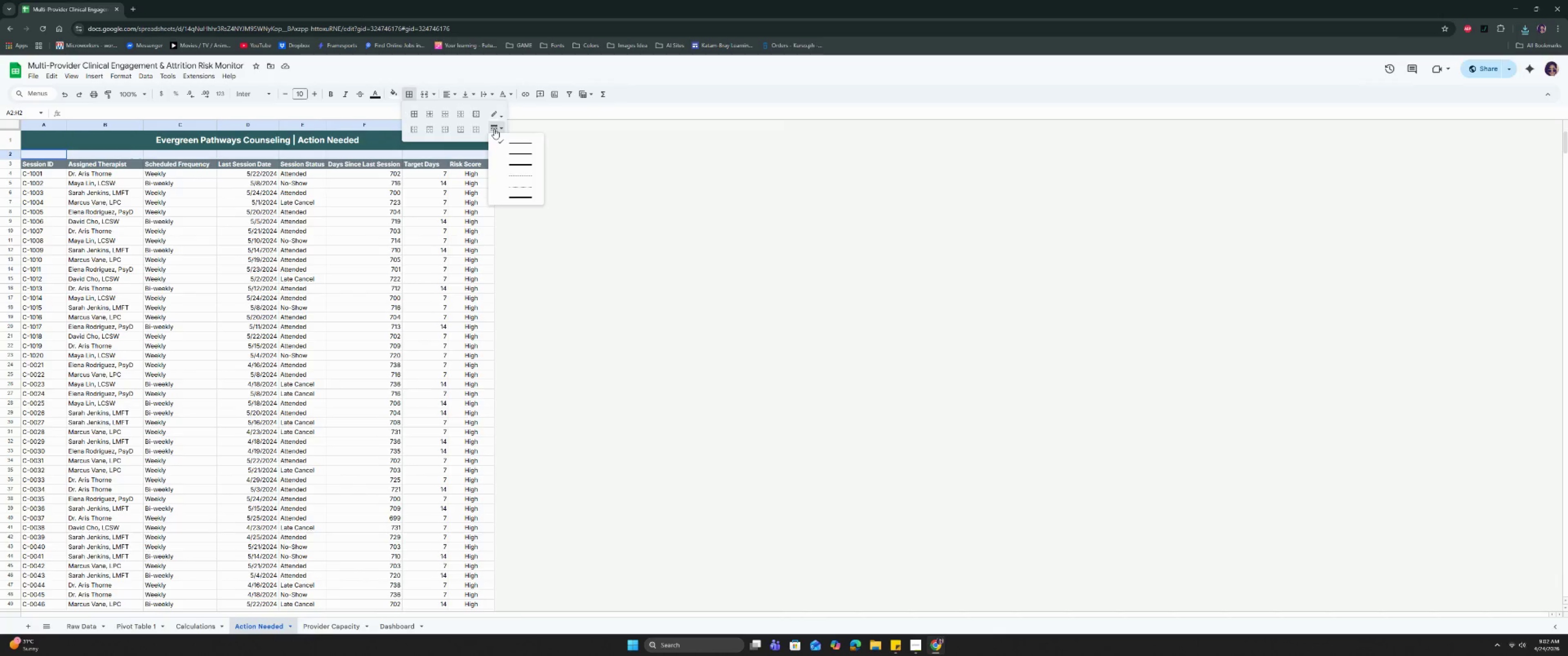 
double_click([509, 144])
 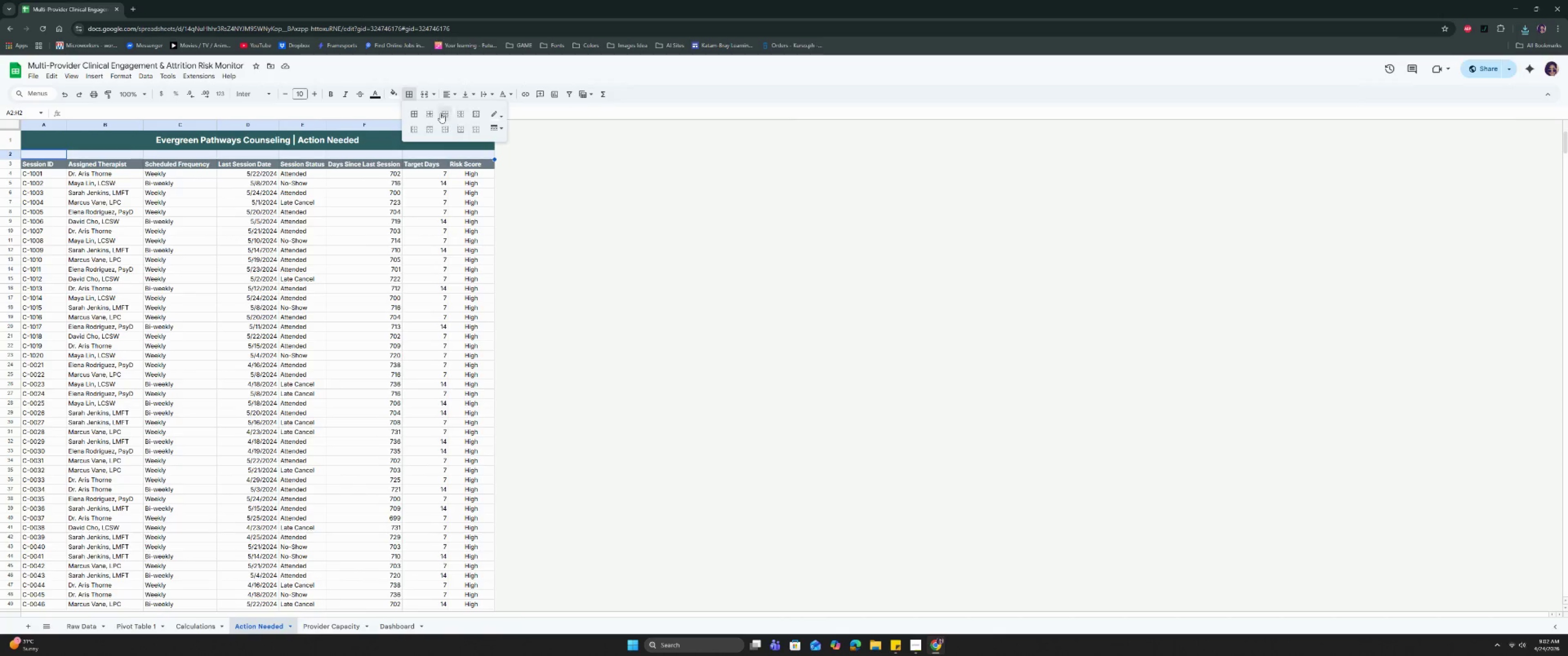 
left_click([430, 112])
 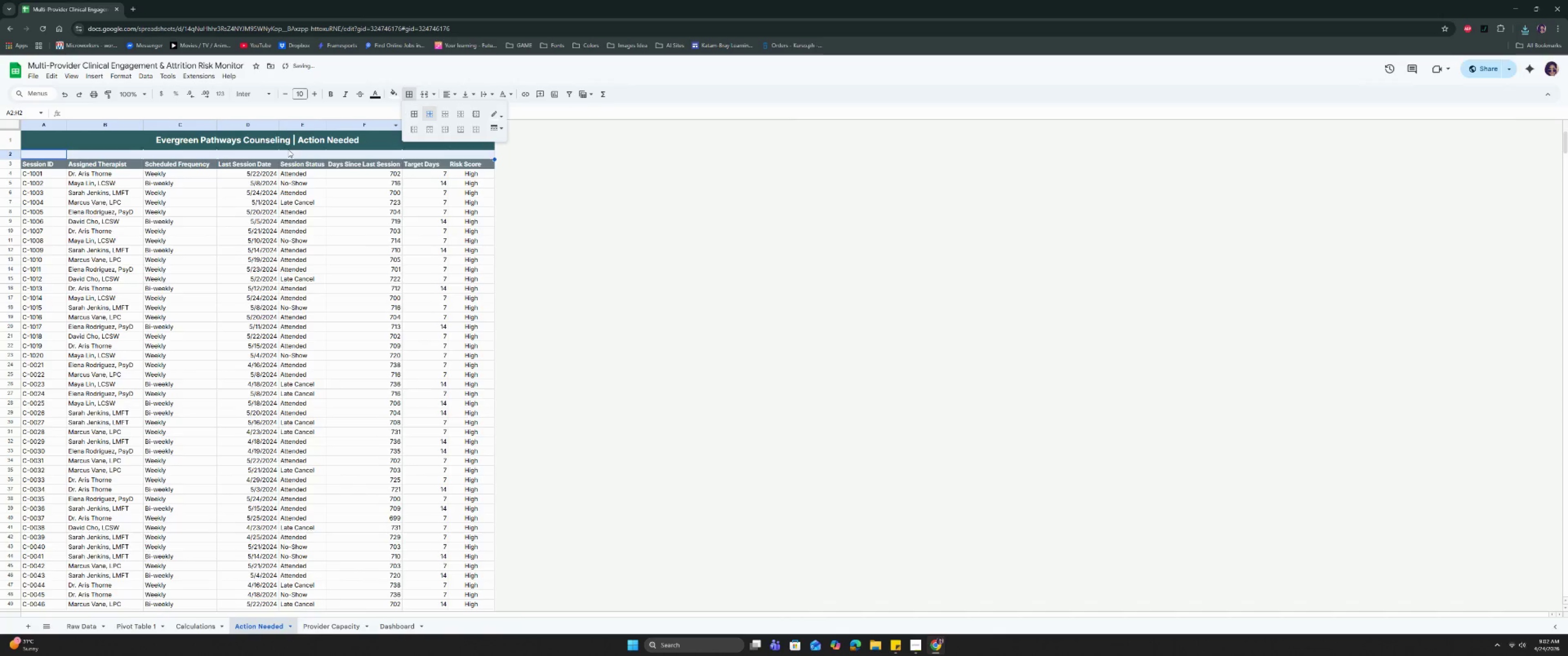 
left_click([127, 140])
 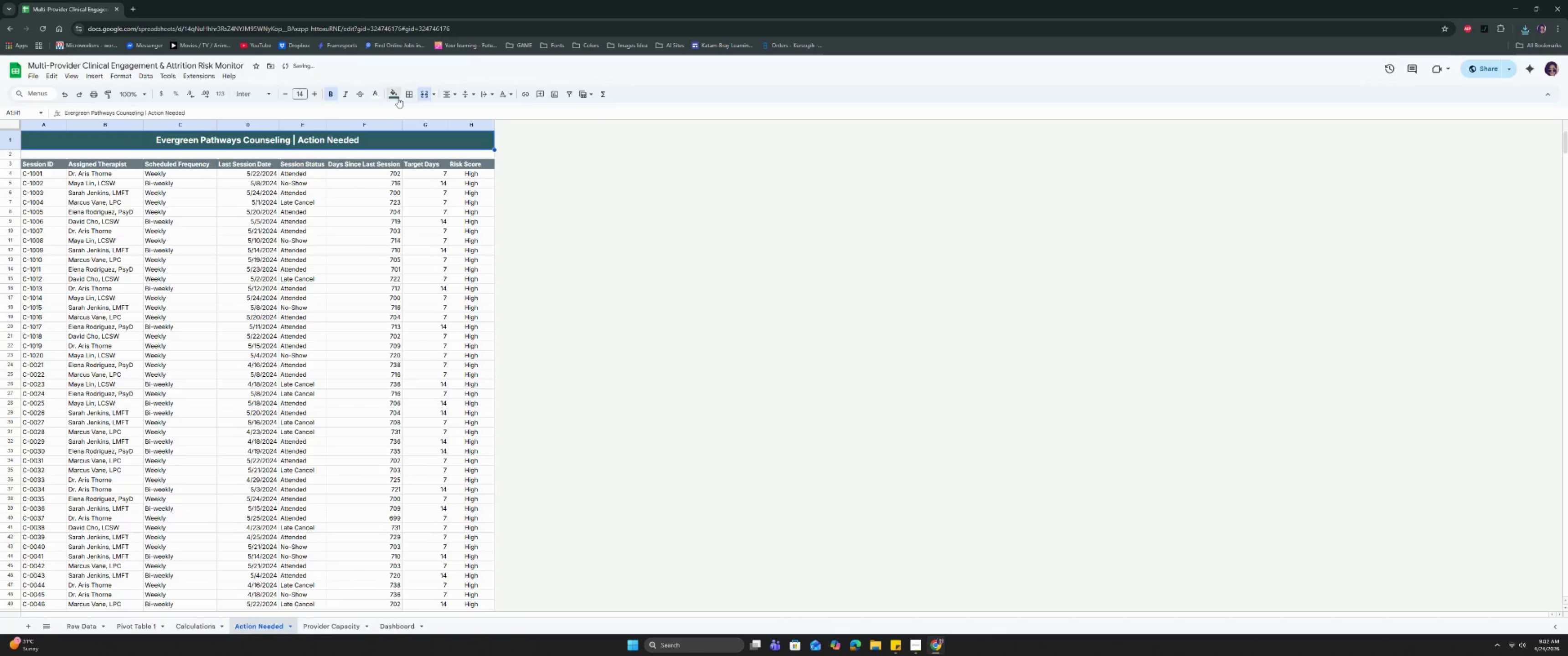 
left_click([405, 95])
 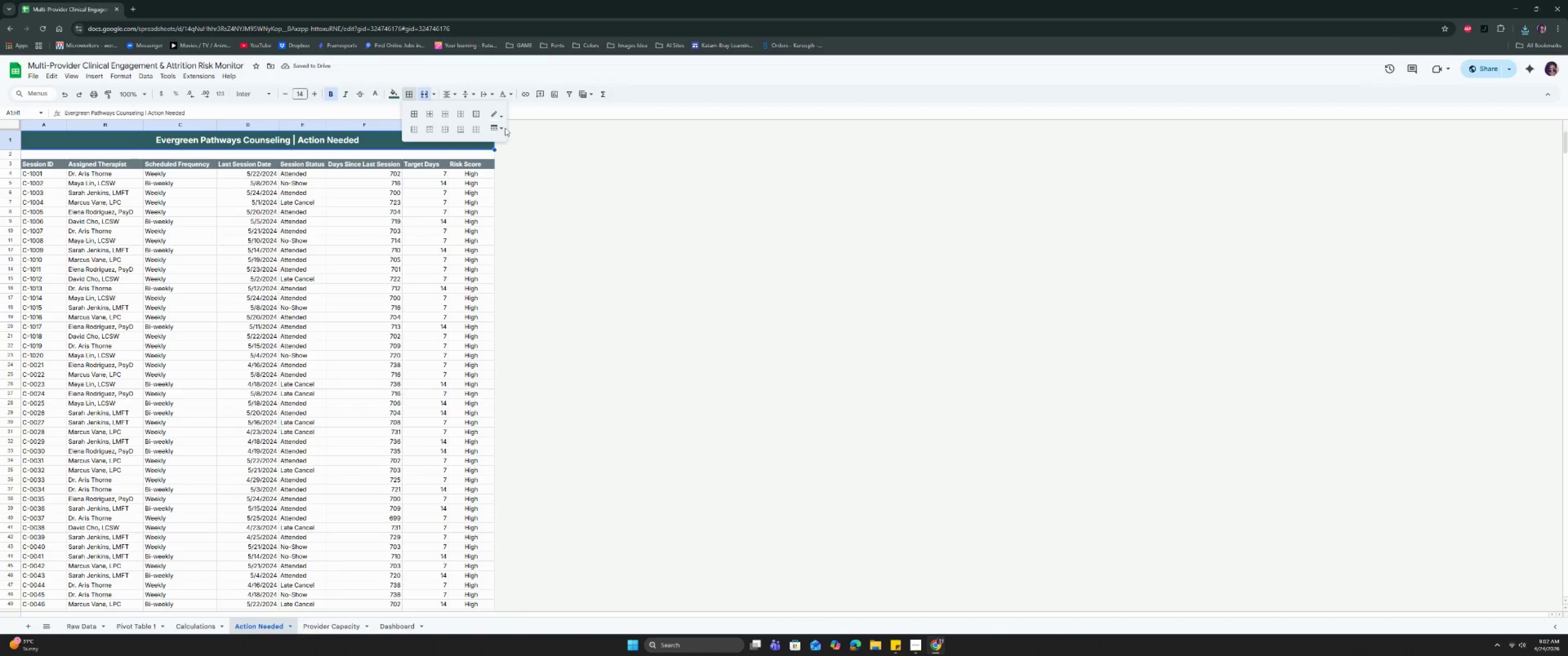 
left_click([501, 127])
 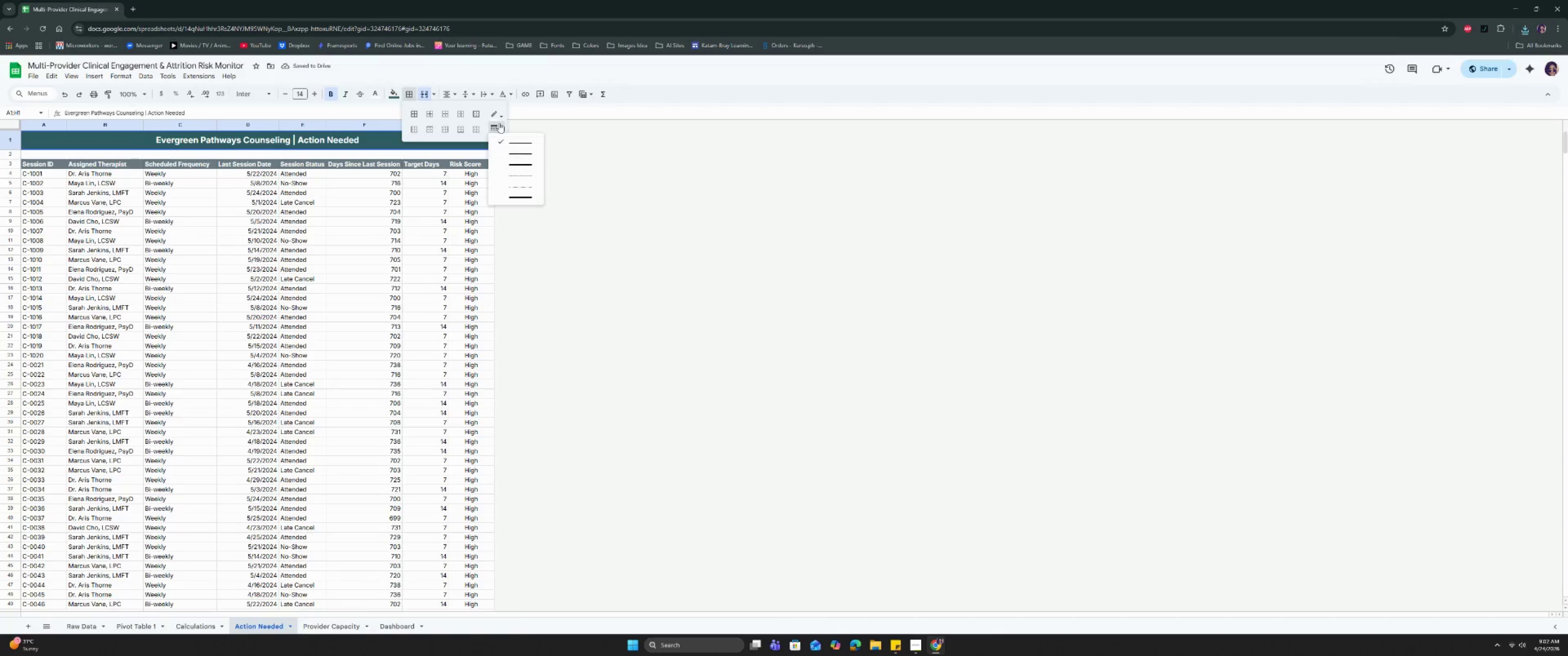 
left_click([497, 117])
 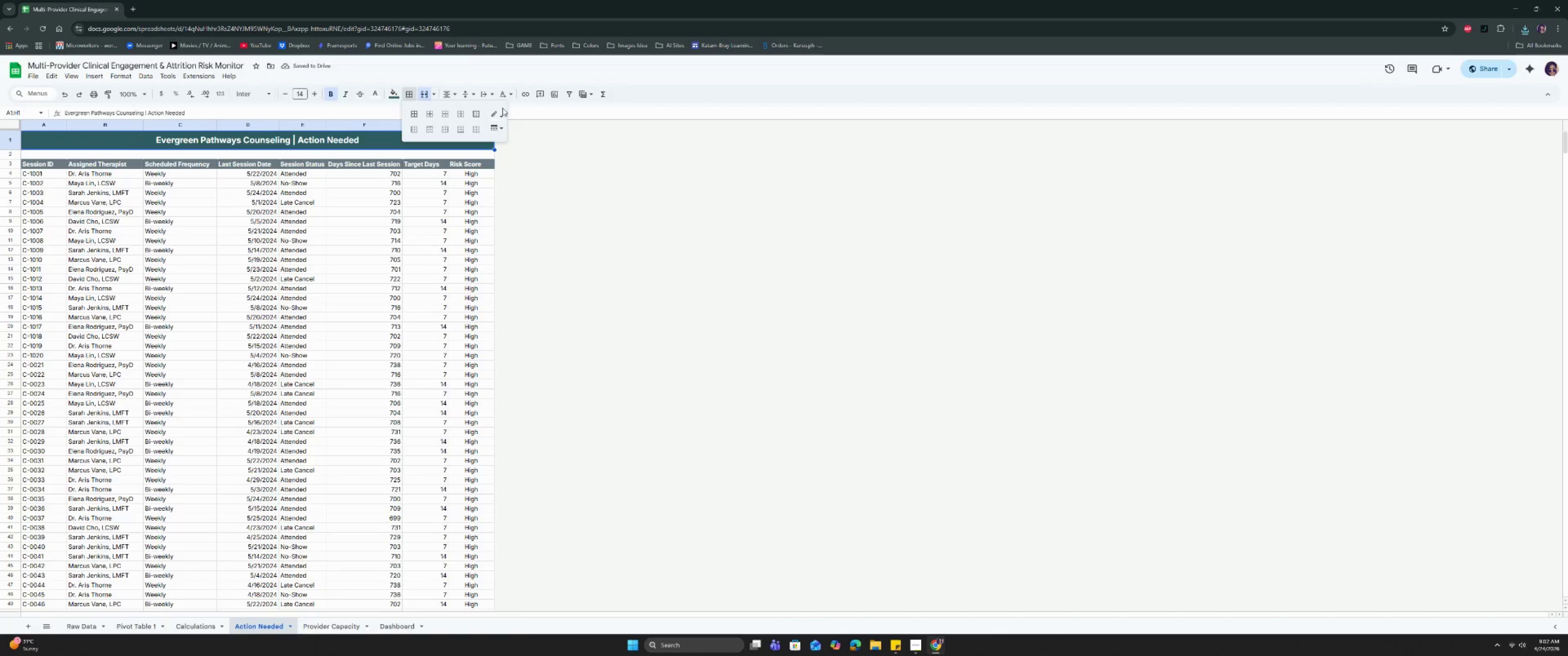 
double_click([499, 118])
 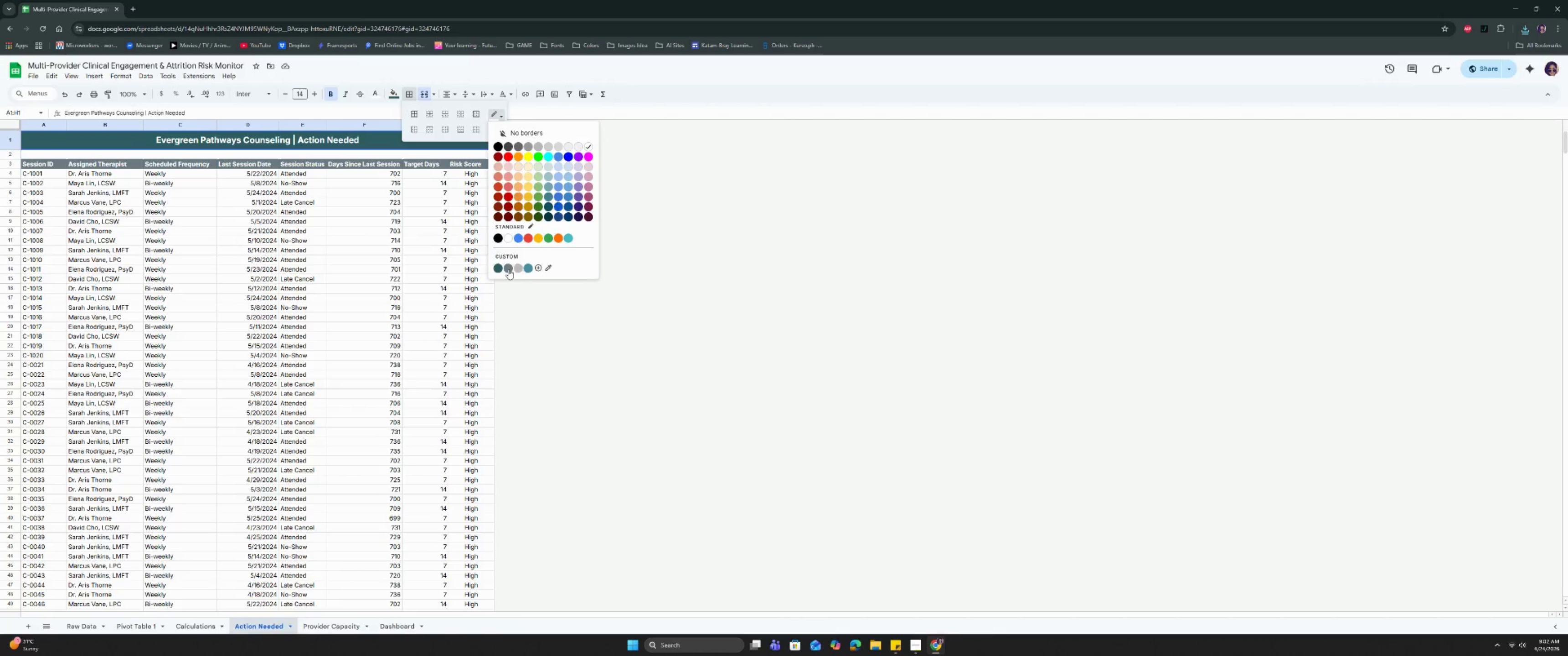 
left_click([498, 268])
 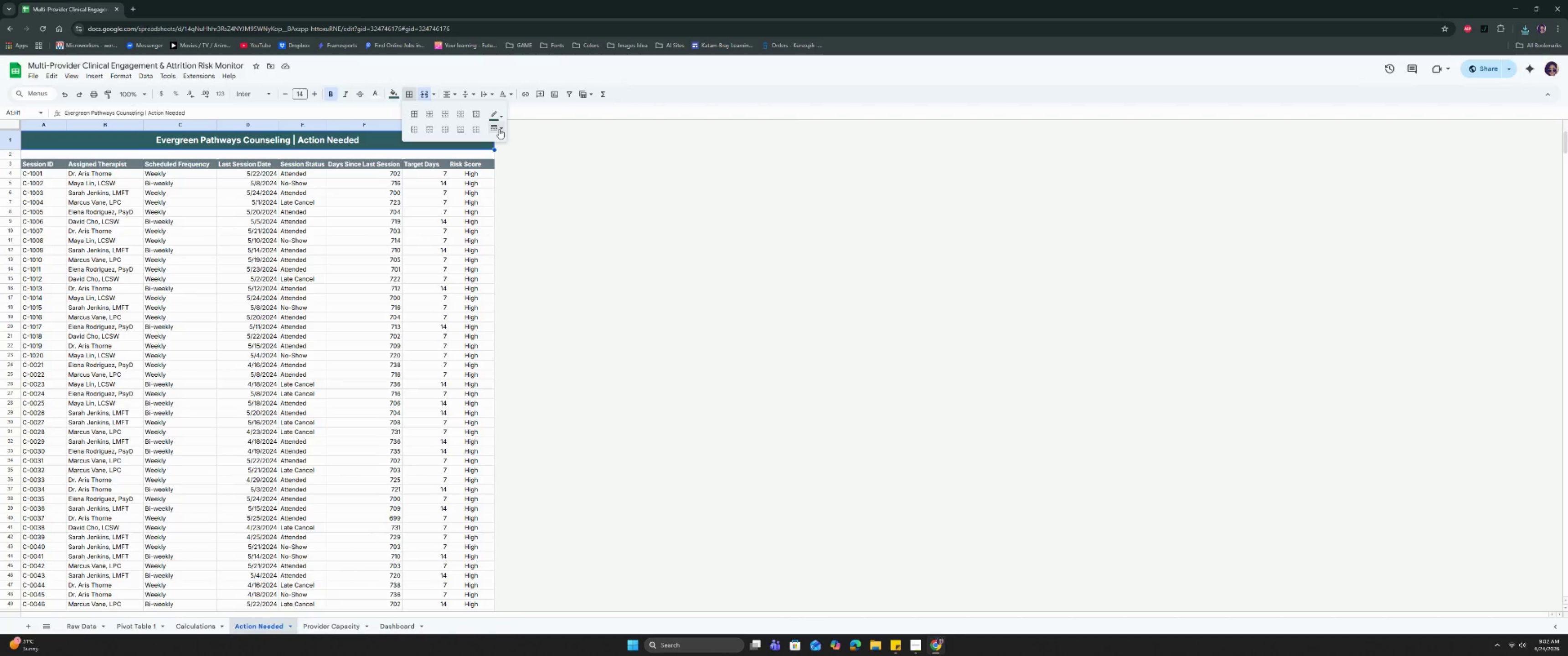 
left_click([499, 127])
 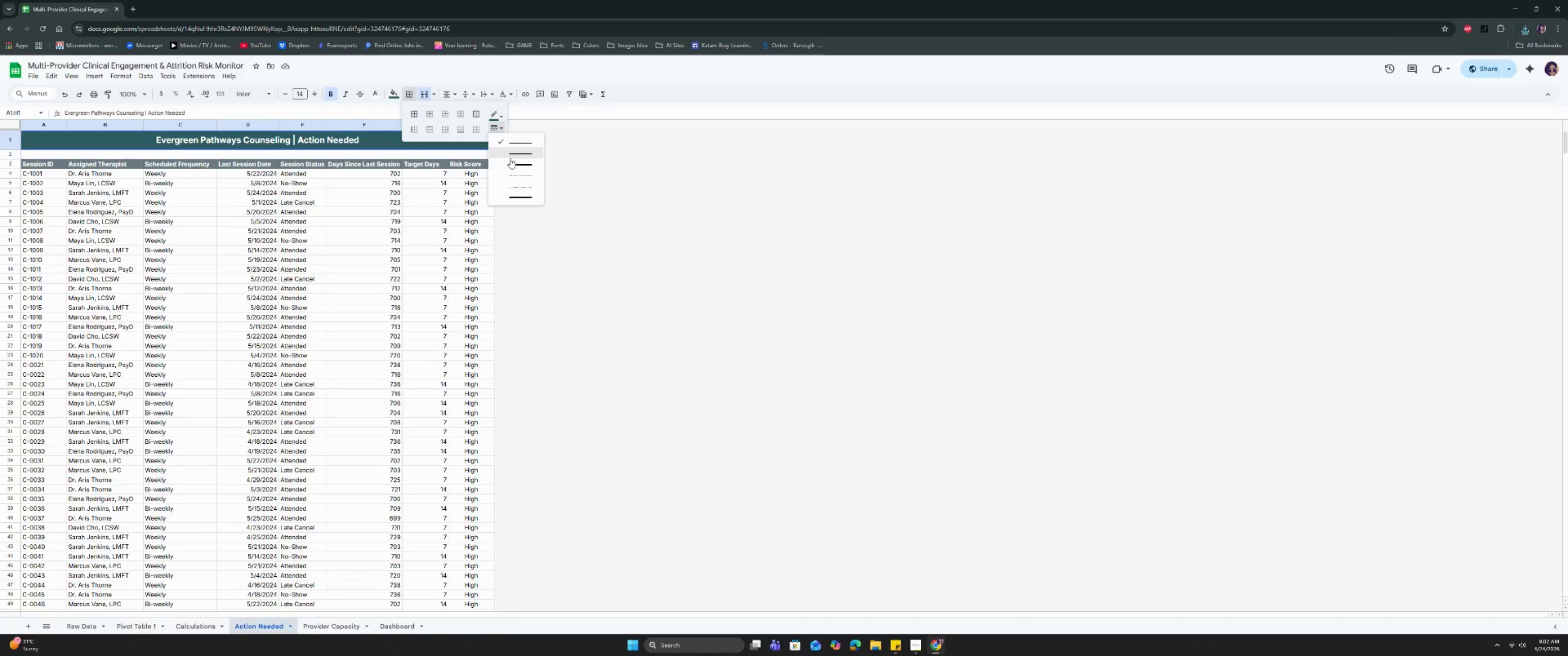 
left_click([510, 160])
 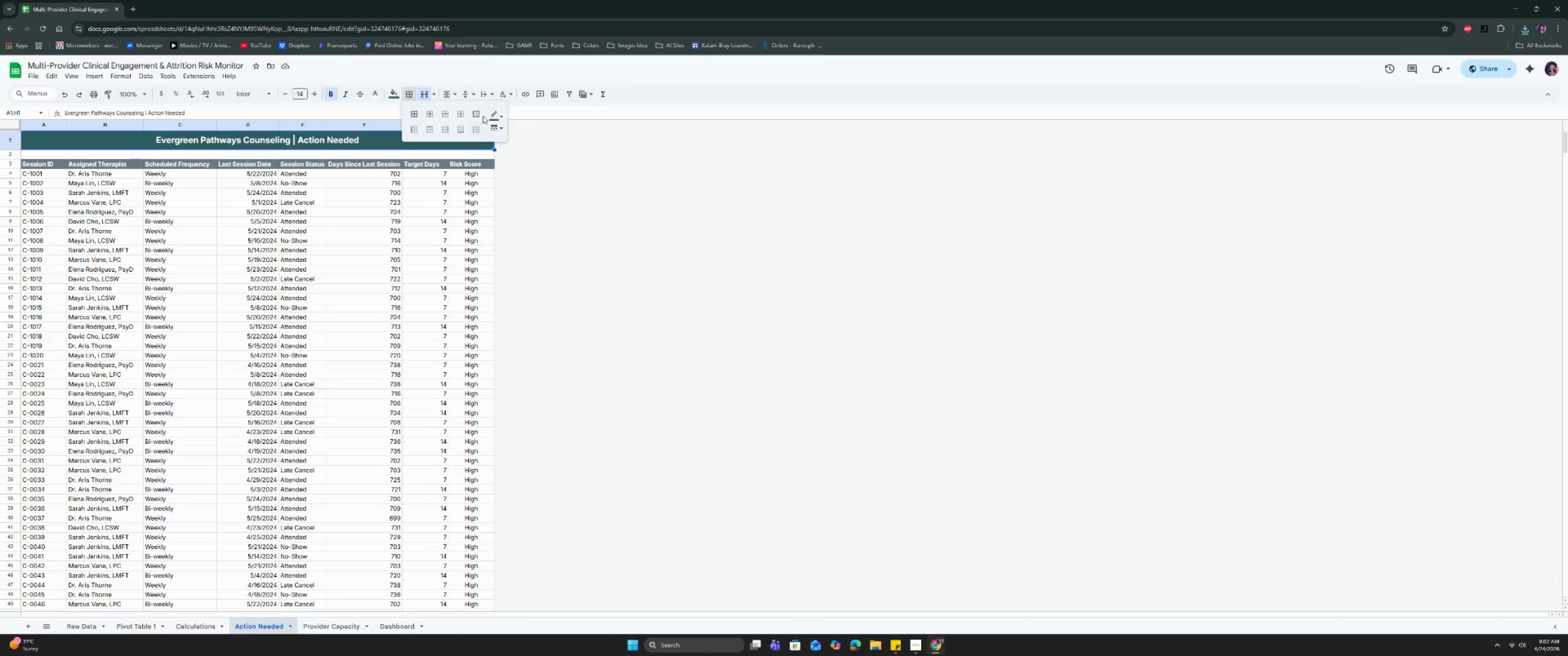 
left_click([477, 114])
 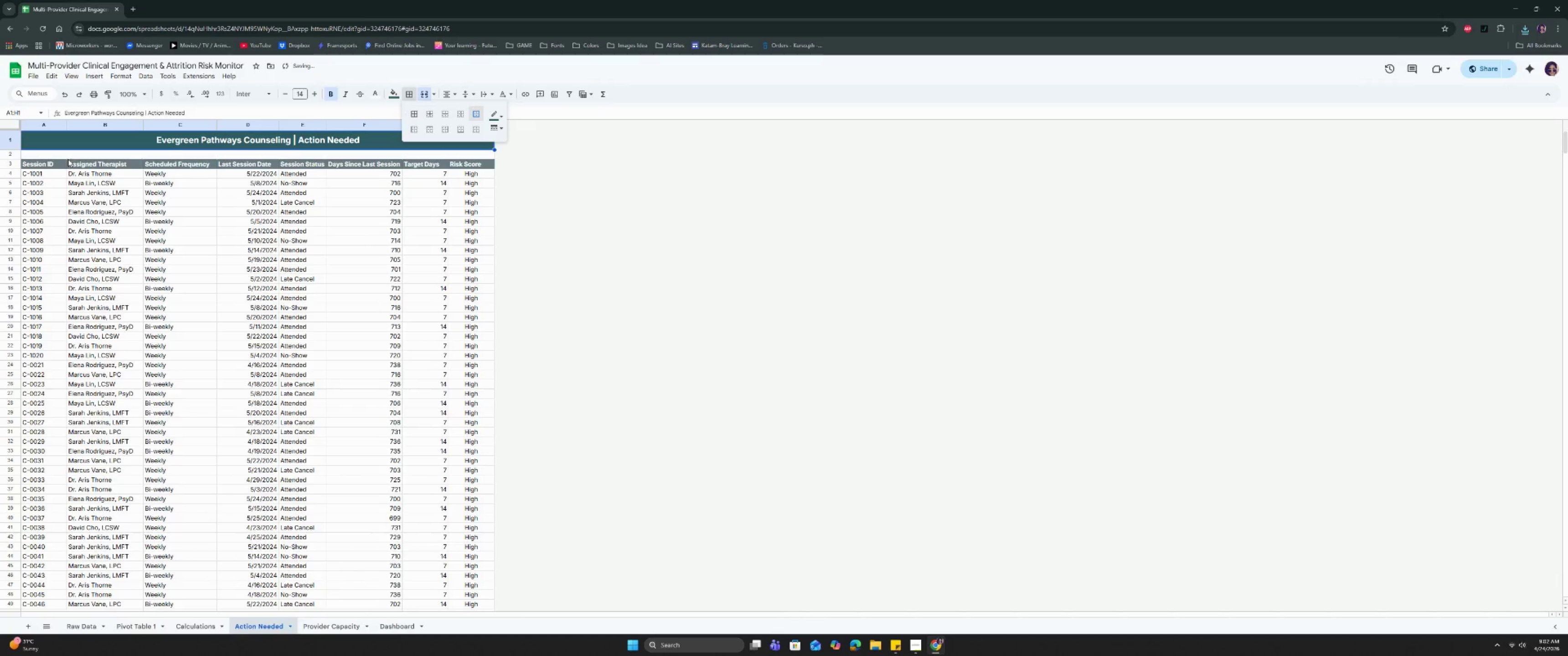 
left_click_drag(start_coordinate=[47, 161], to_coordinate=[473, 165])
 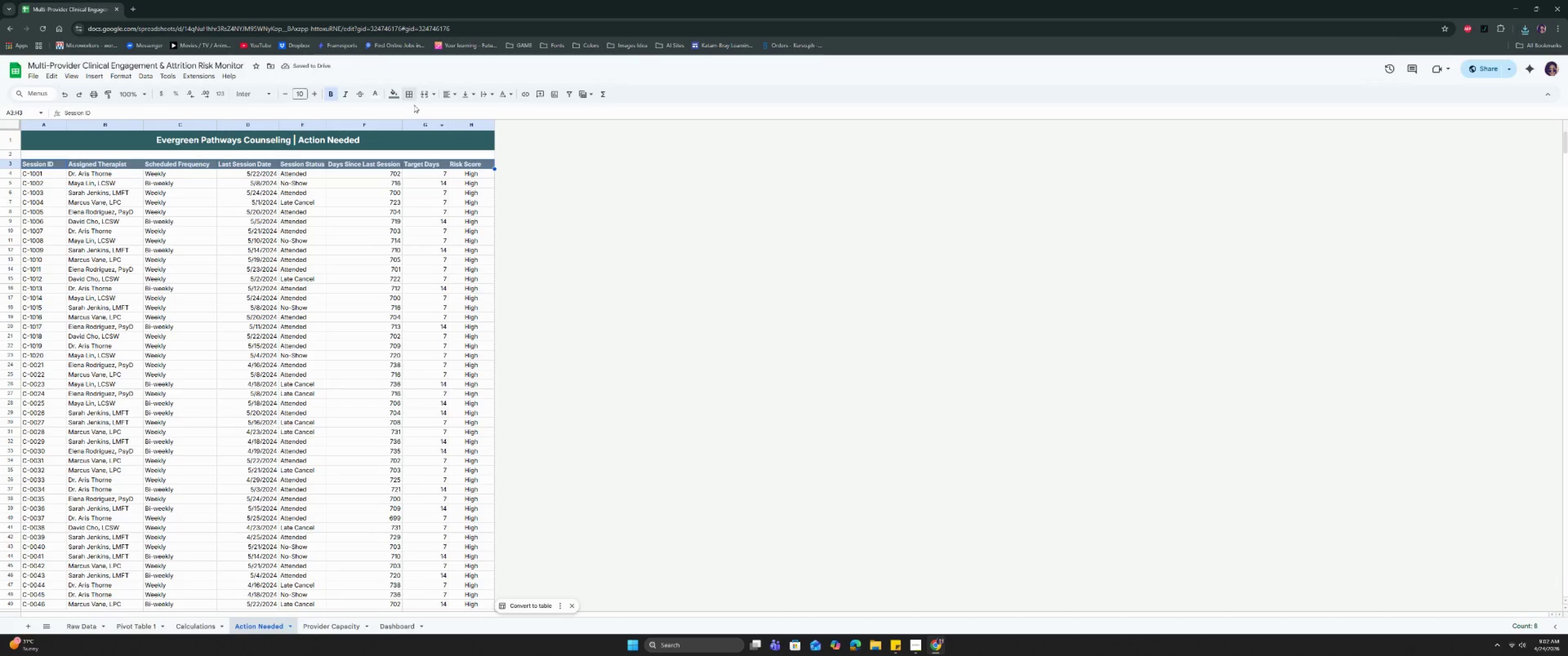 
left_click([408, 100])
 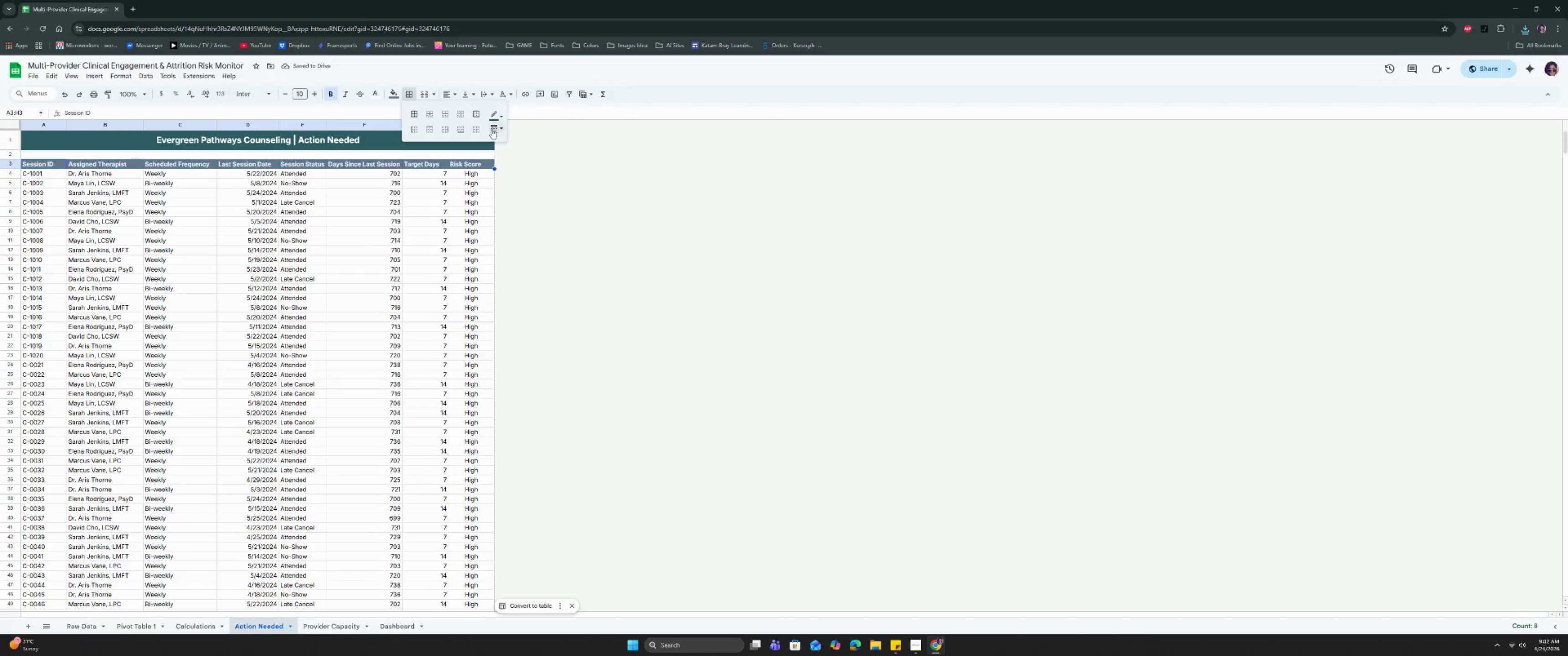 
left_click([493, 113])
 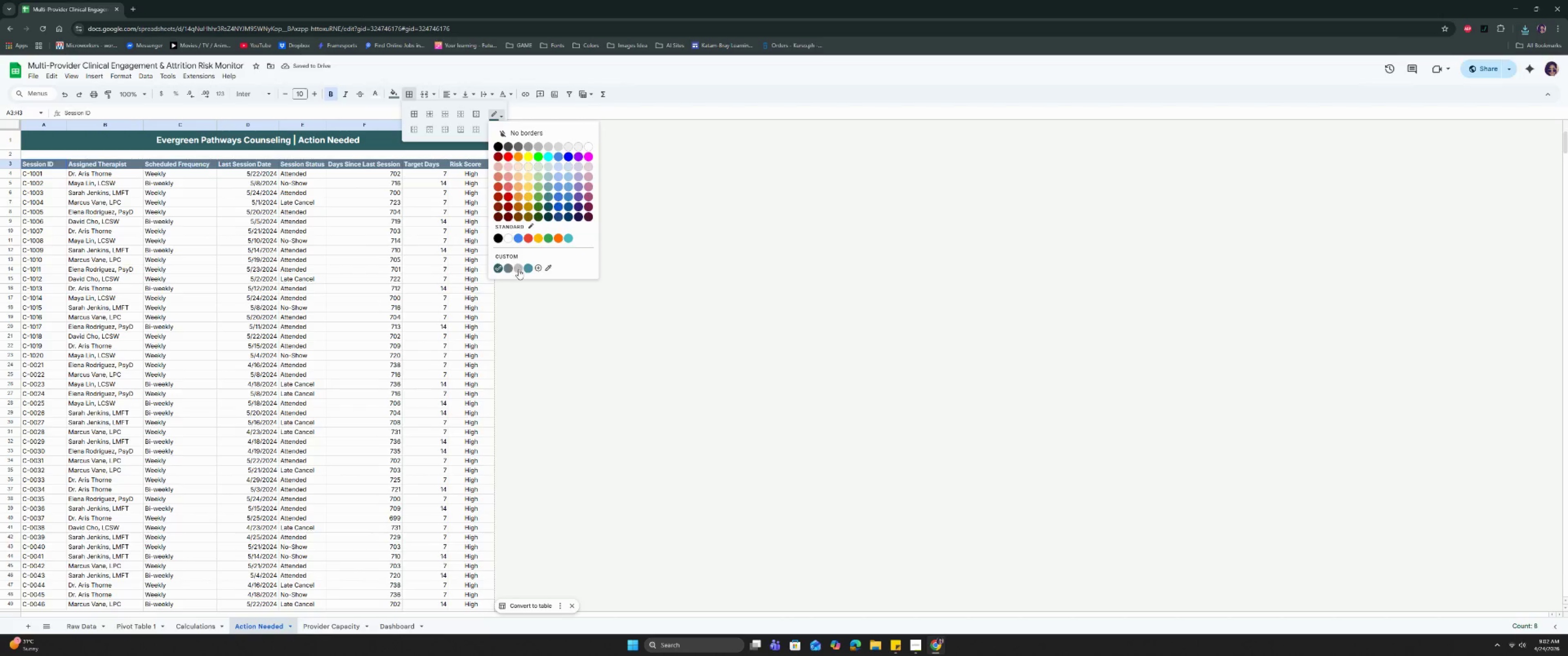 
left_click([503, 270])
 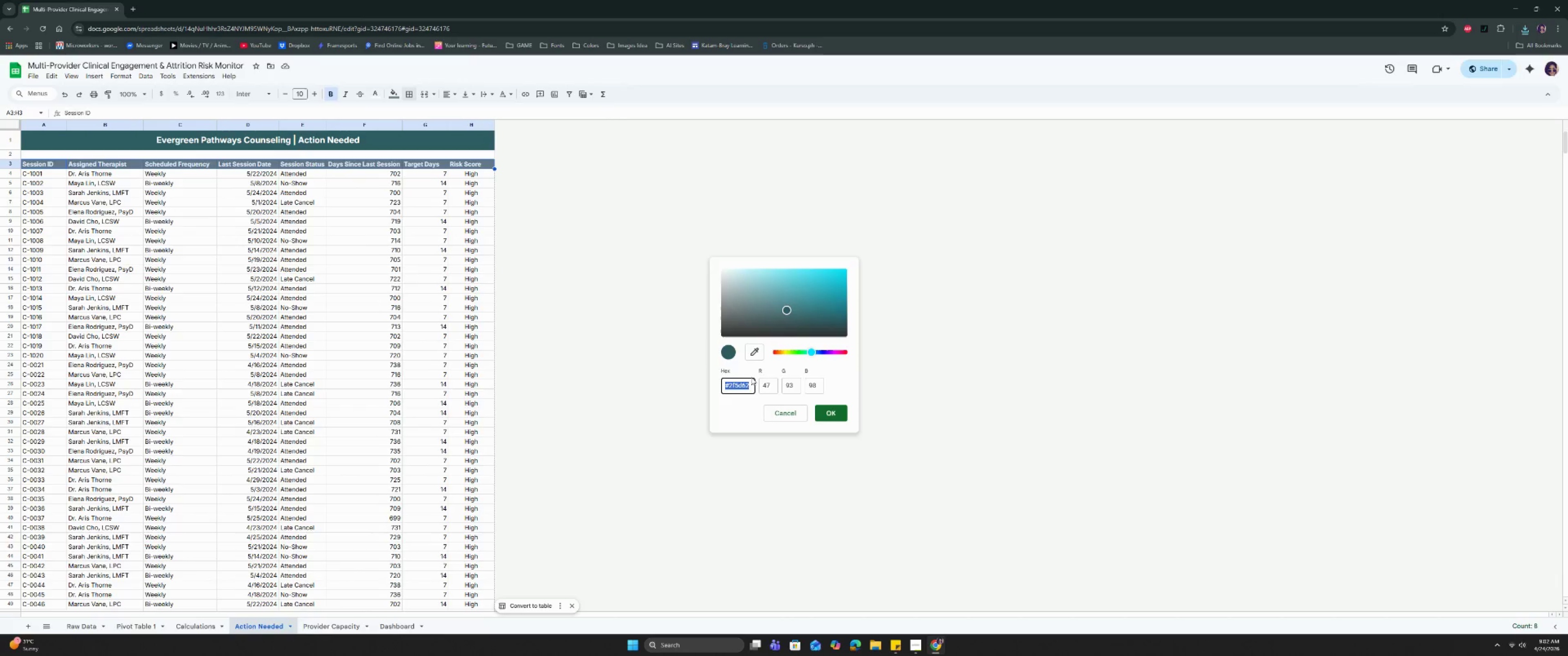 
left_click([793, 414])
 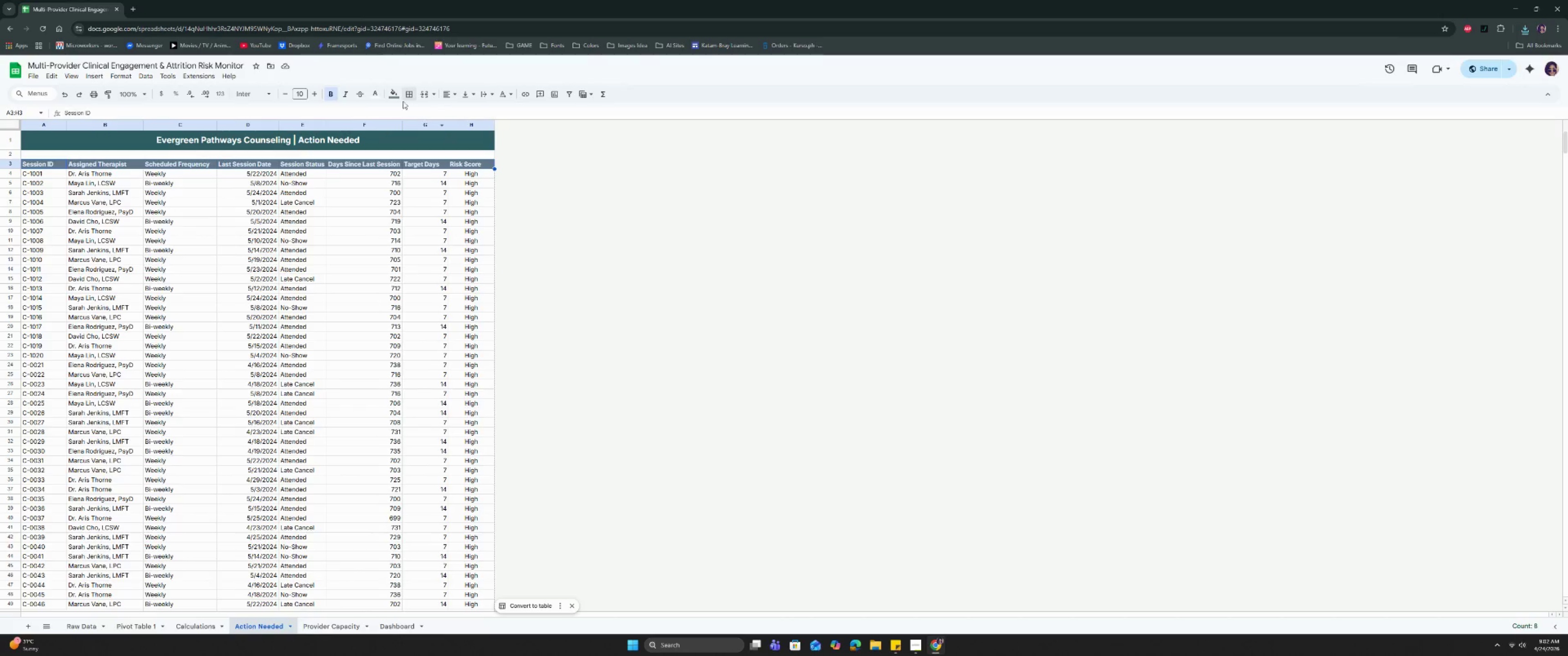 
left_click([396, 97])
 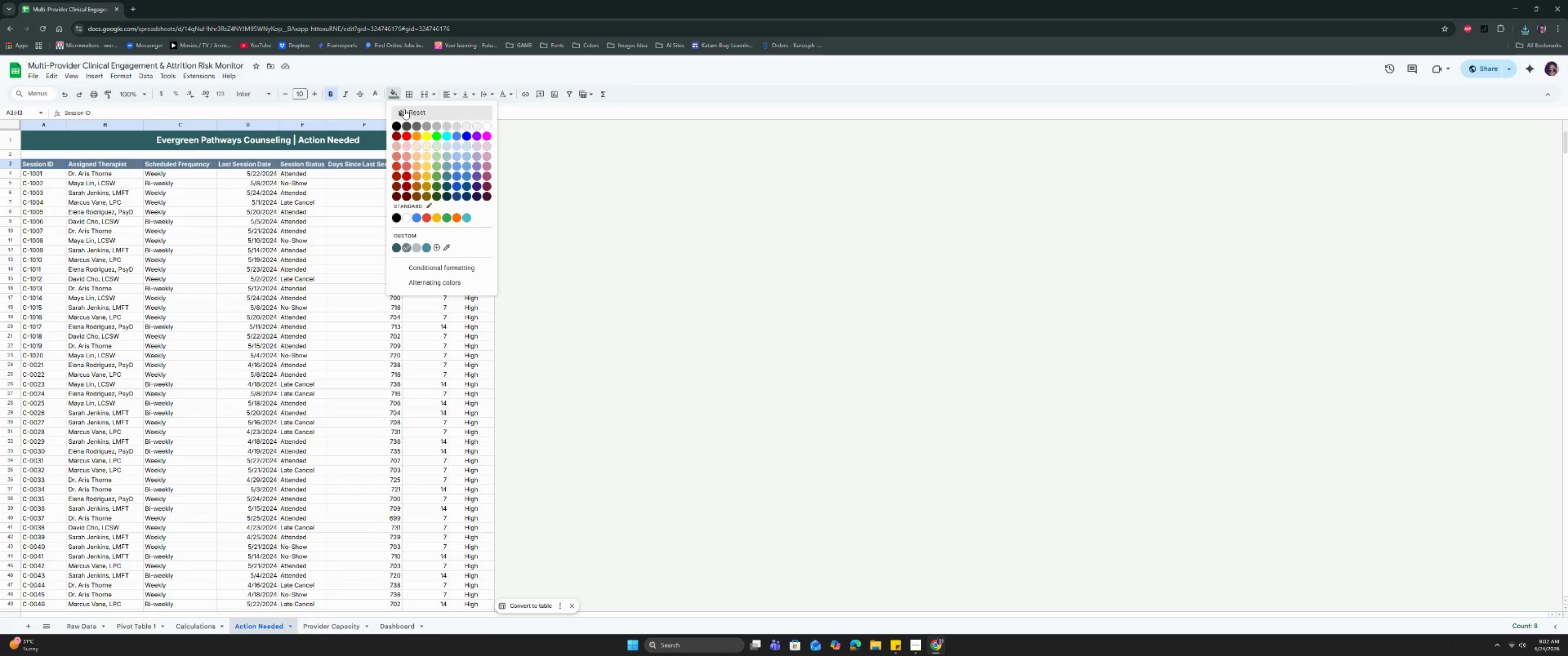 
left_click([410, 92])
 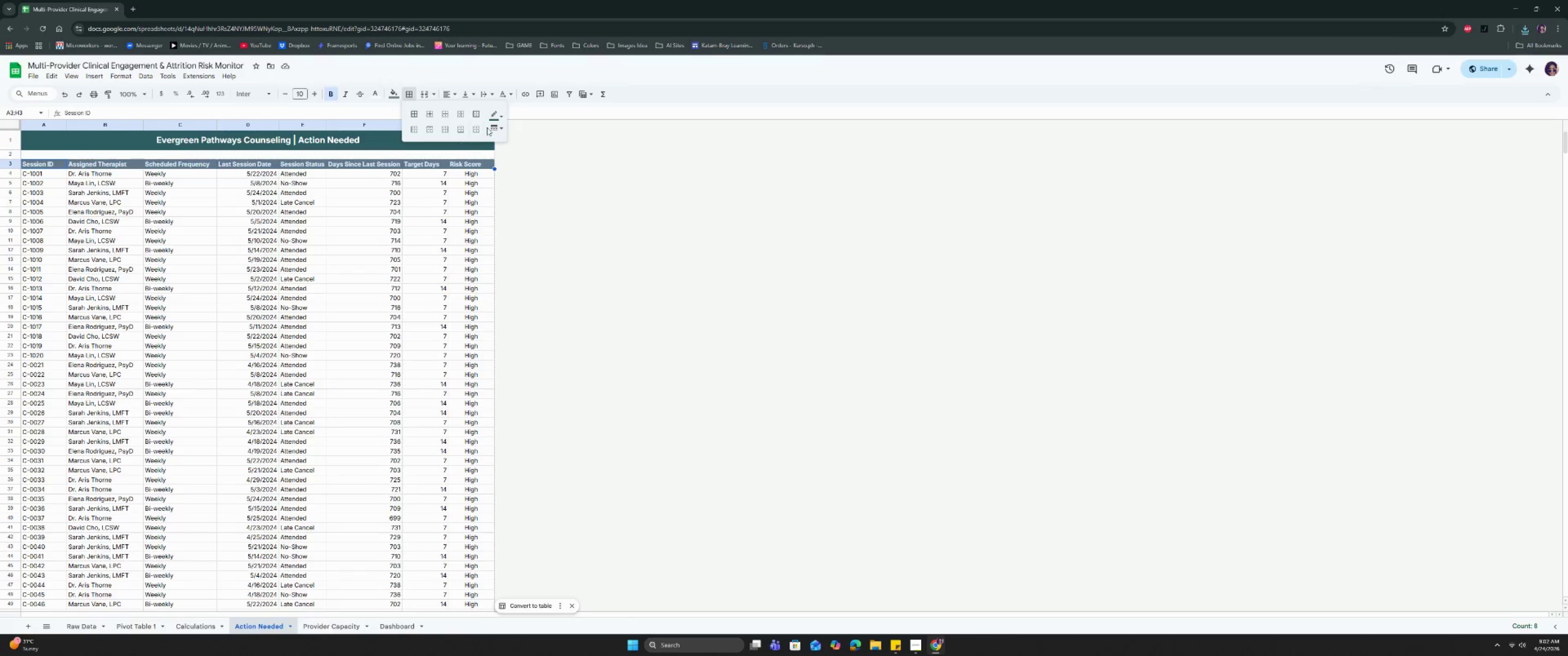 
left_click([492, 117])
 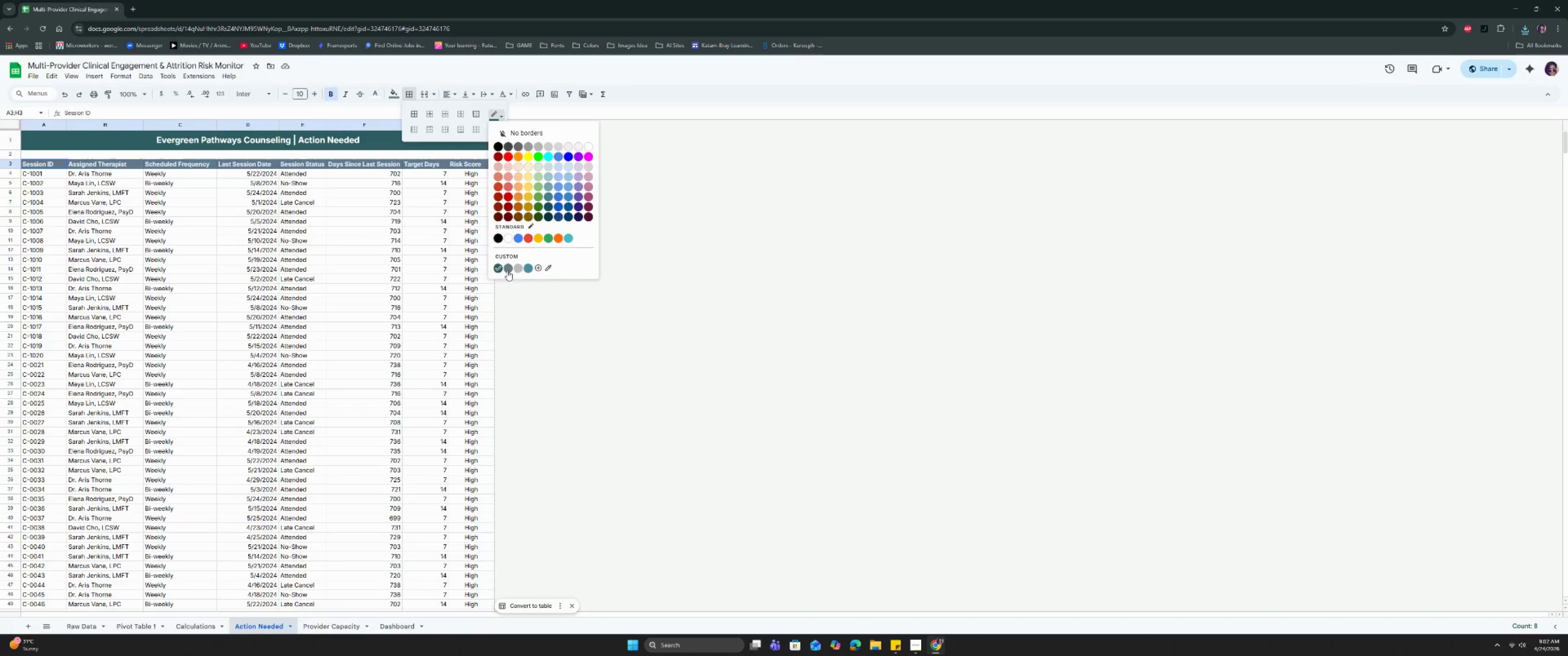 
left_click([507, 271])
 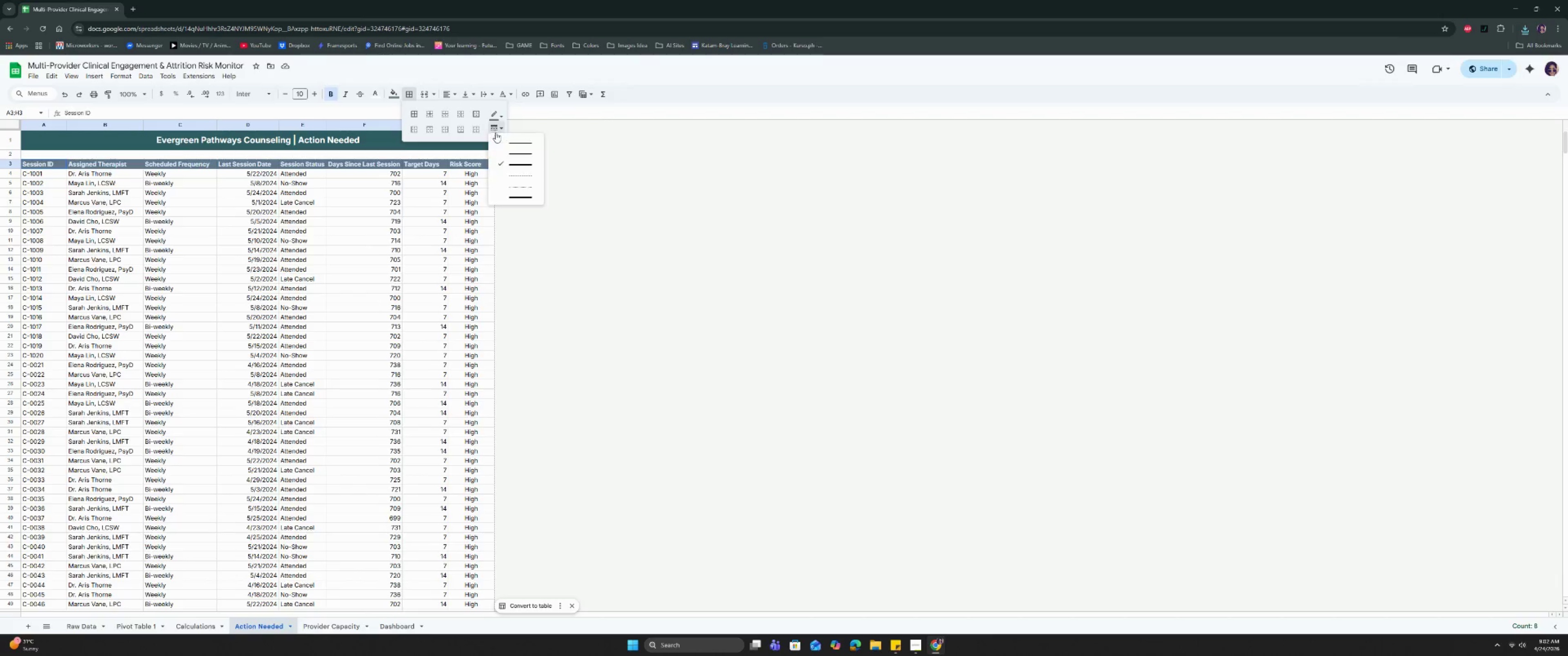 
double_click([501, 155])
 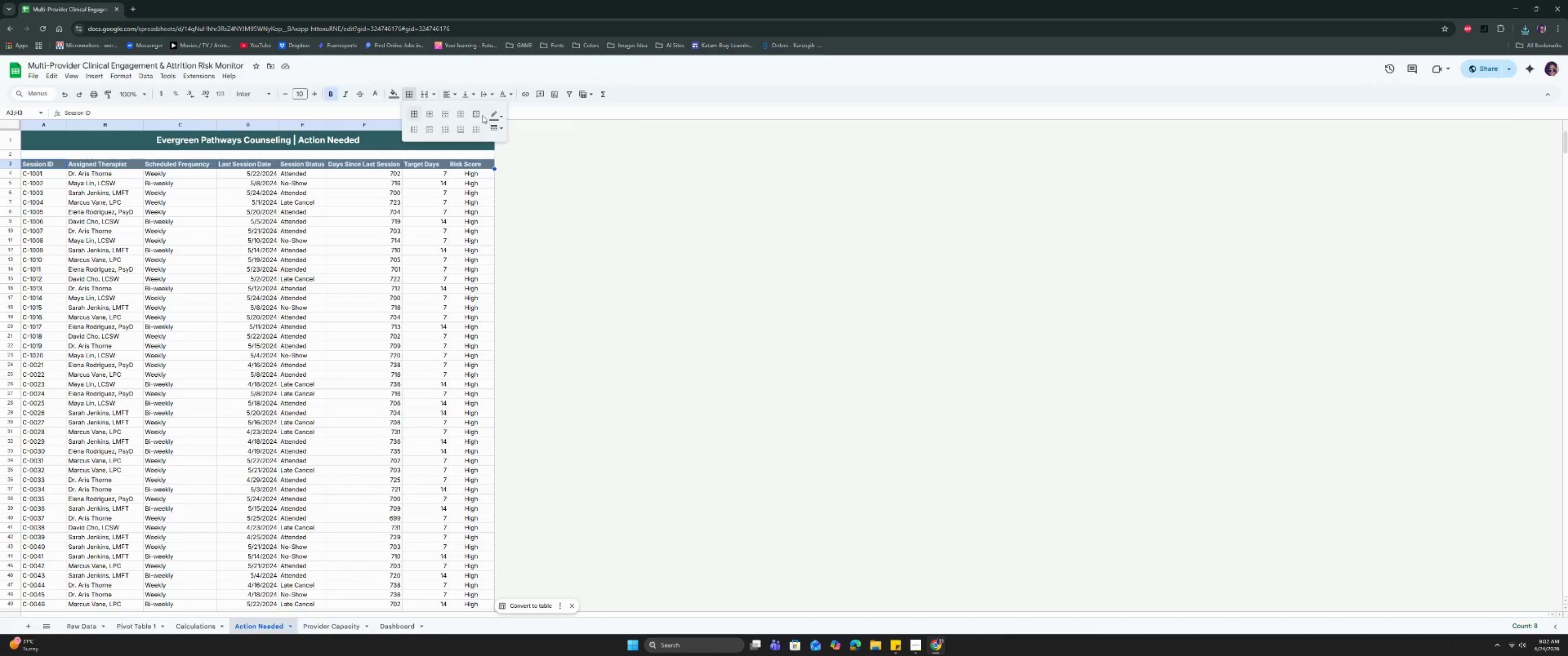 
left_click([479, 112])
 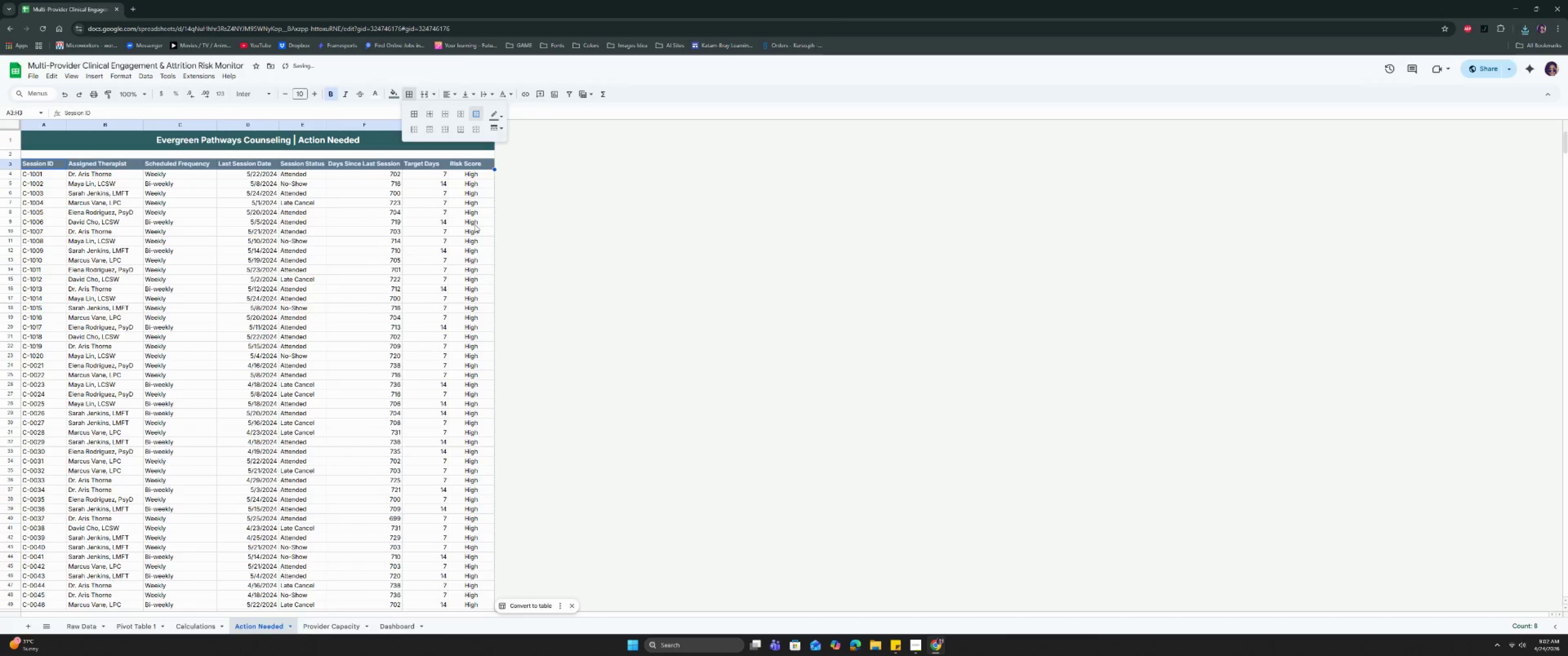 
double_click([473, 232])
 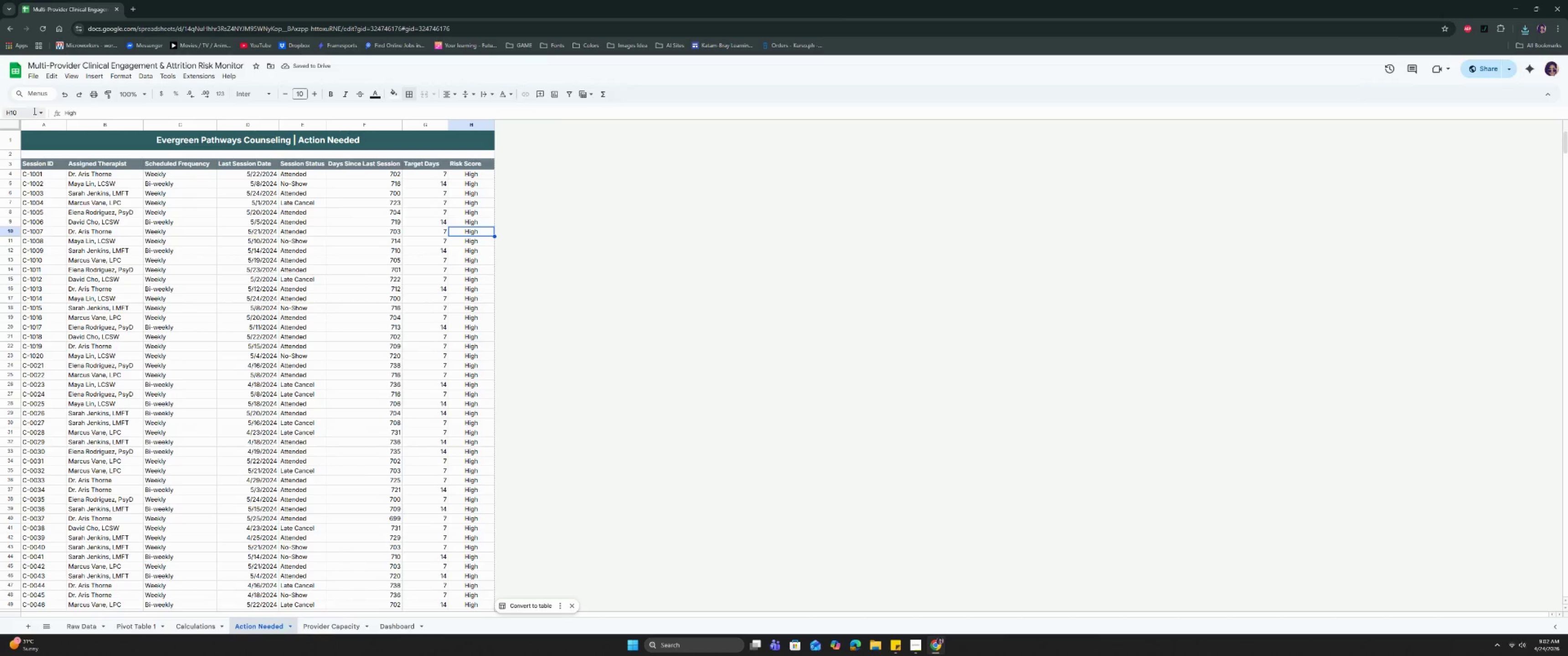 
wait(5.88)
 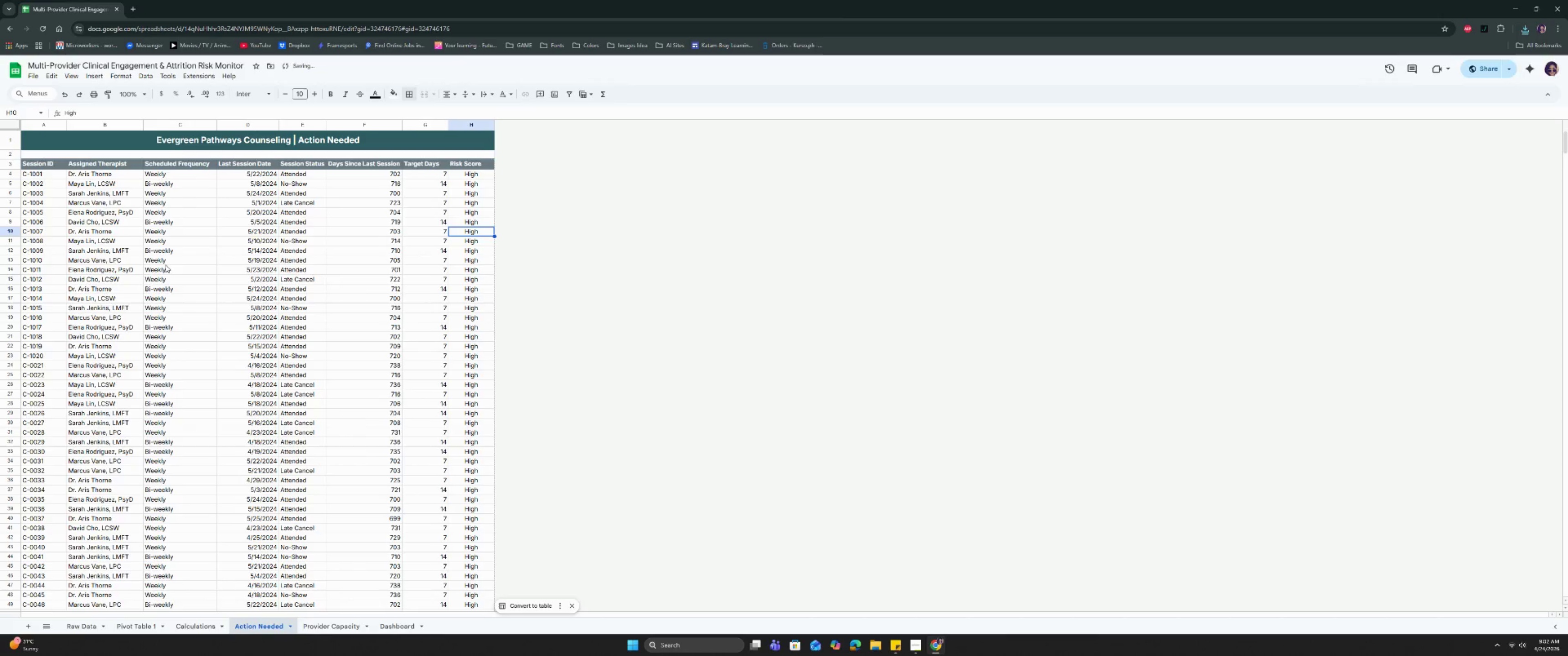 
double_click([126, 200])
 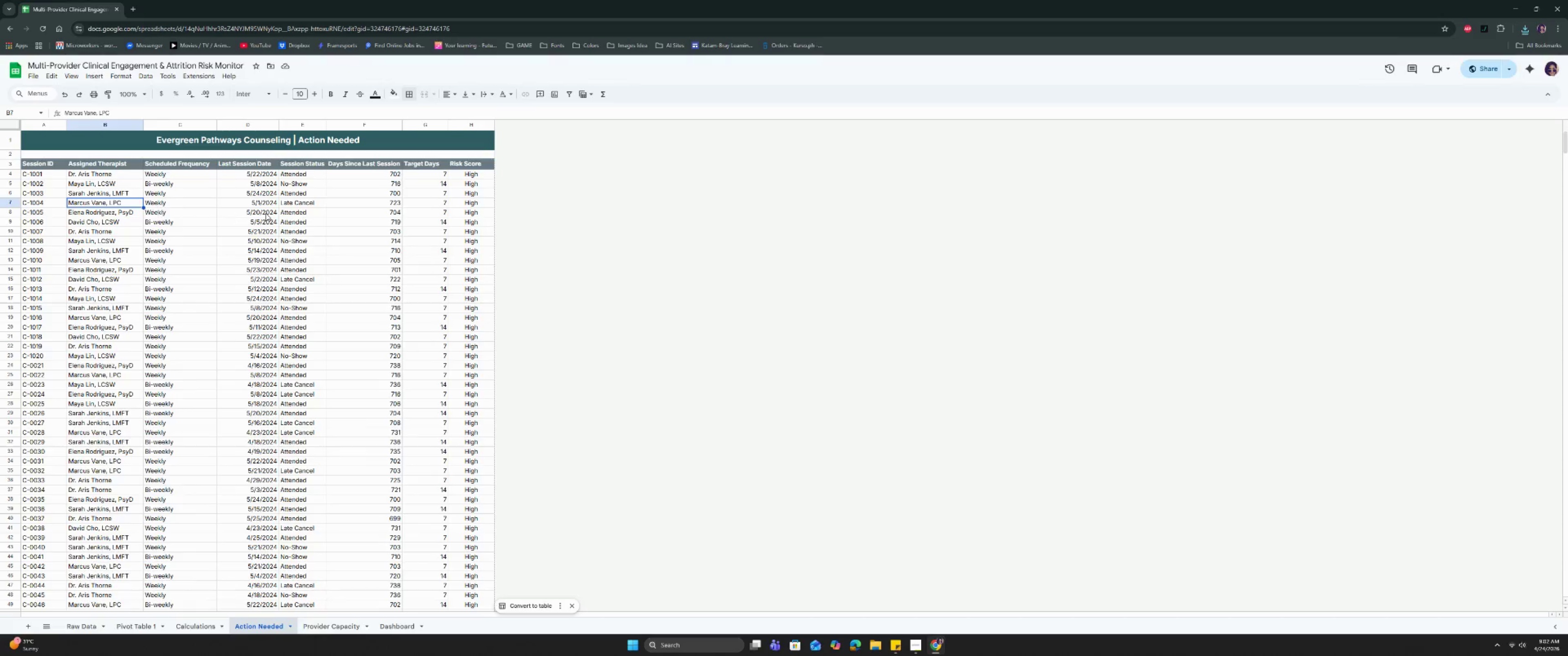 
triple_click([266, 213])
 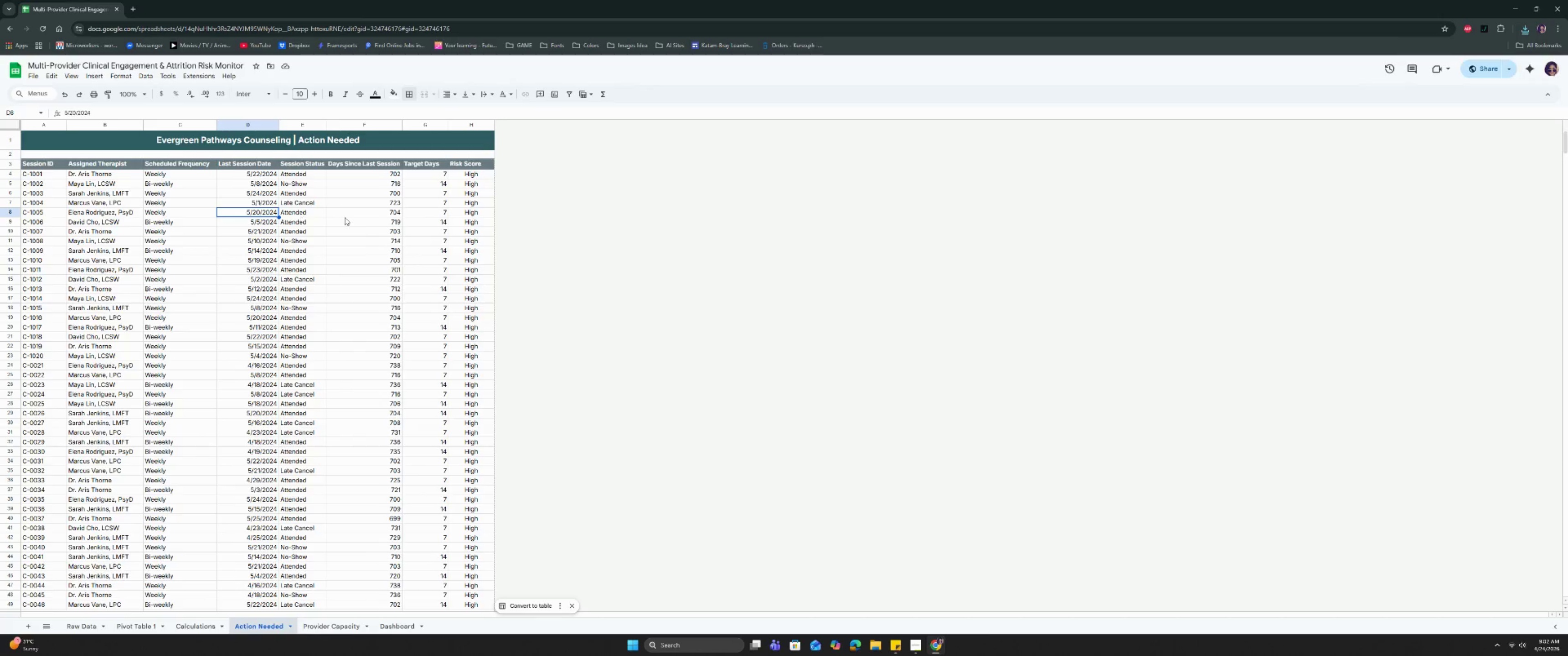 
triple_click([360, 219])
 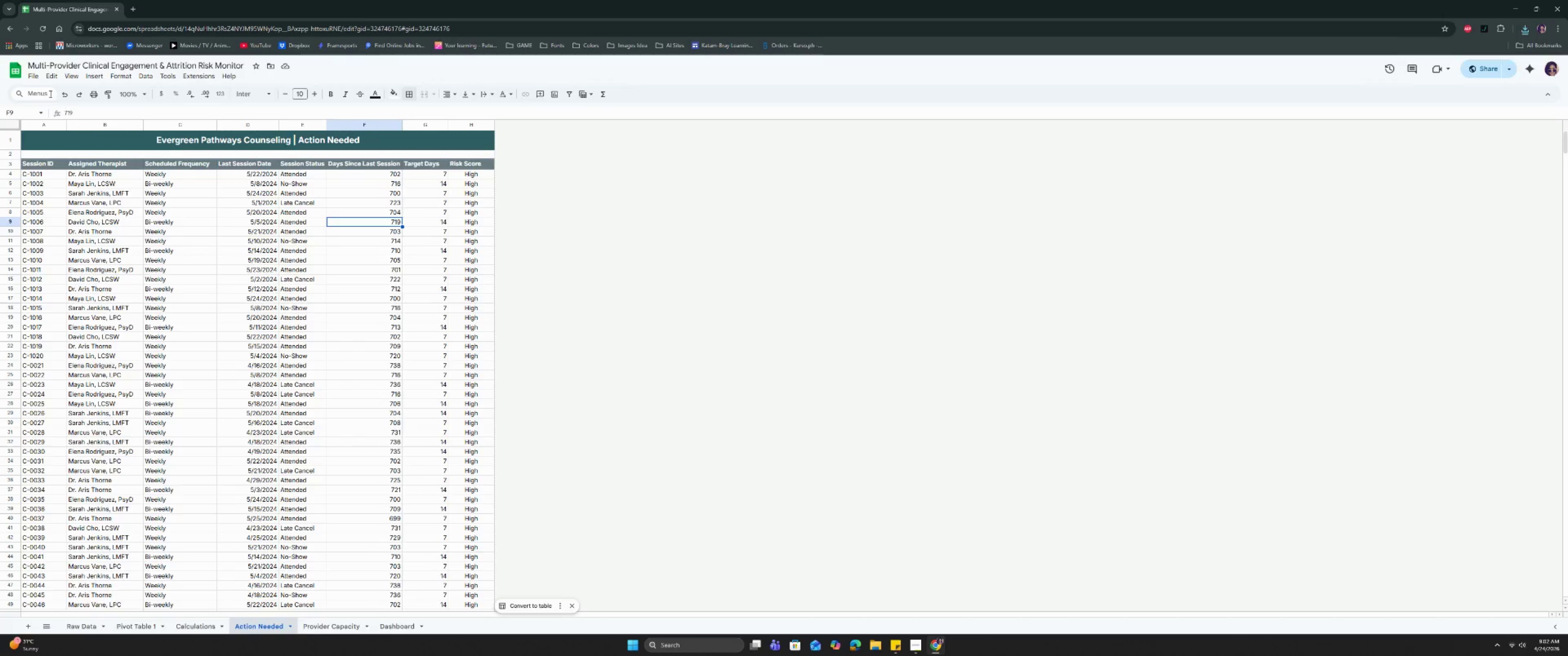 
left_click([39, 76])
 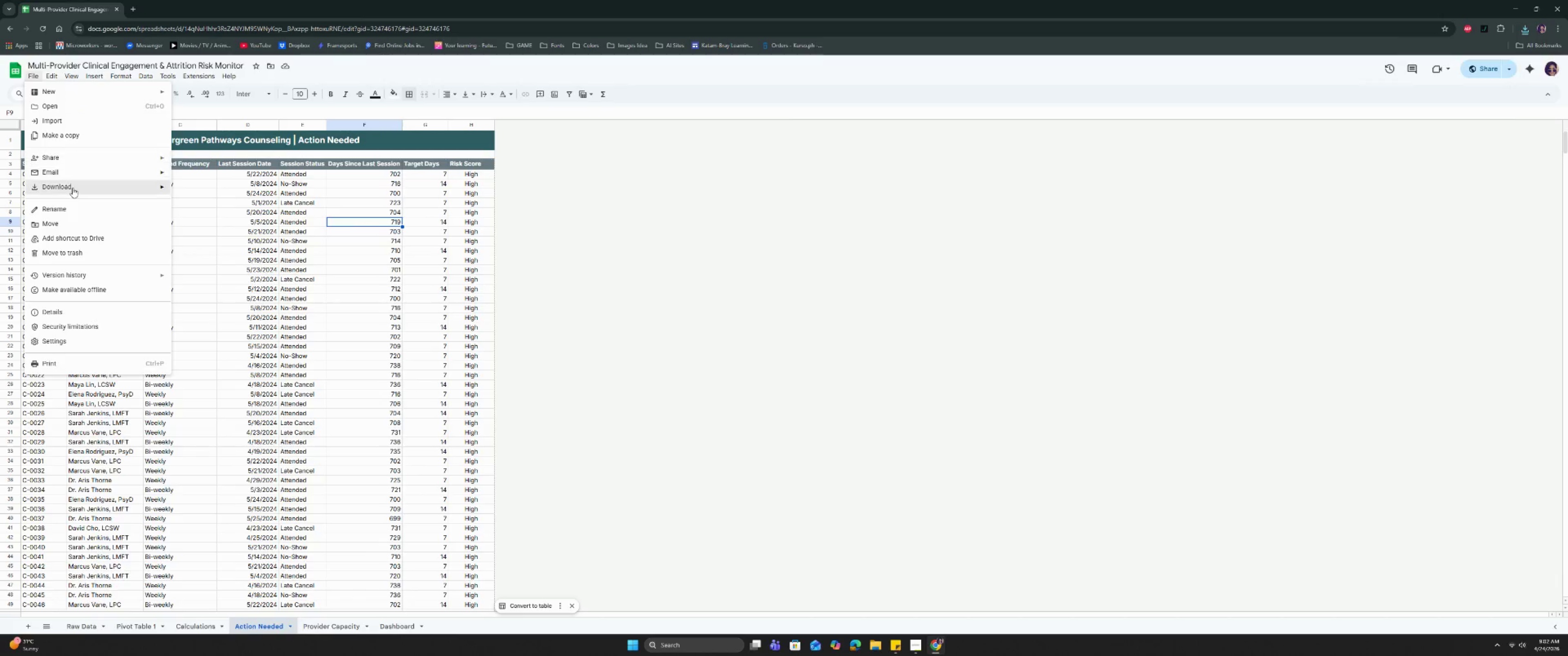 
left_click([73, 188])
 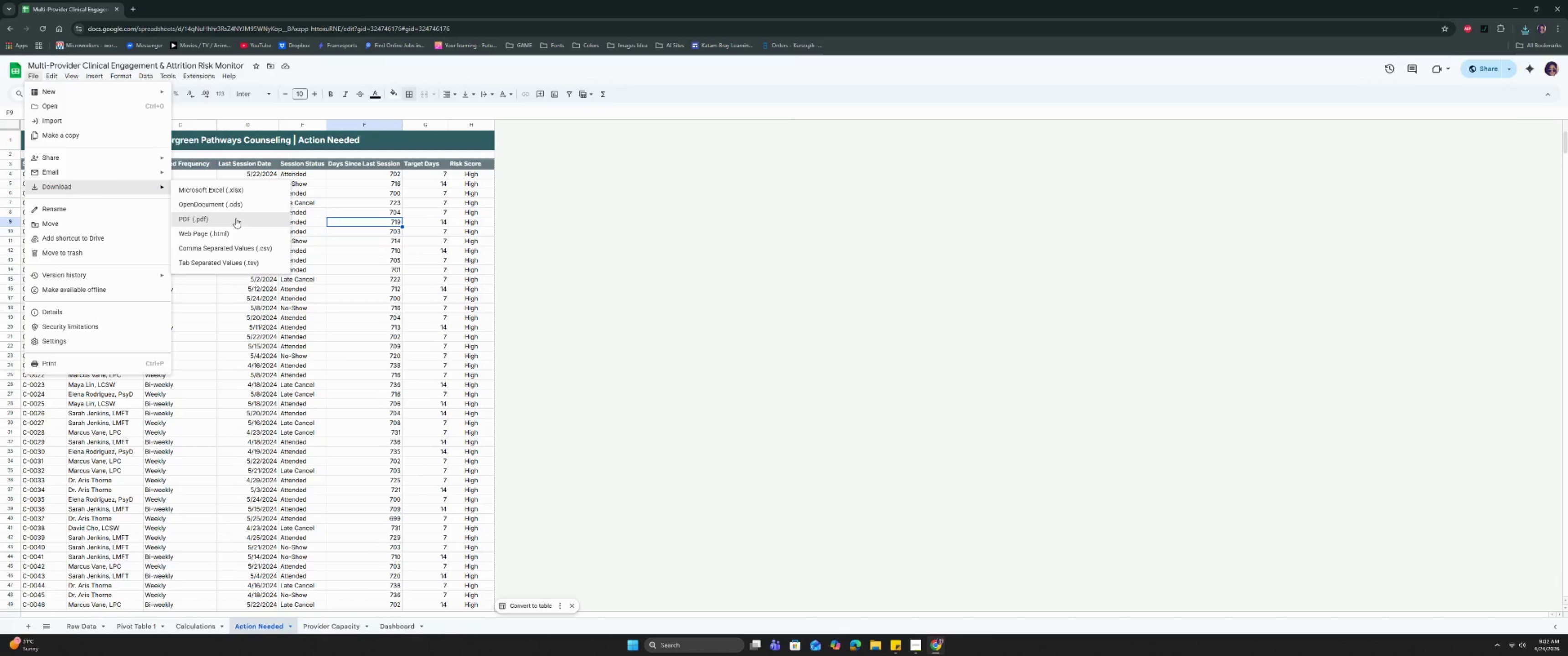 
left_click([235, 218])
 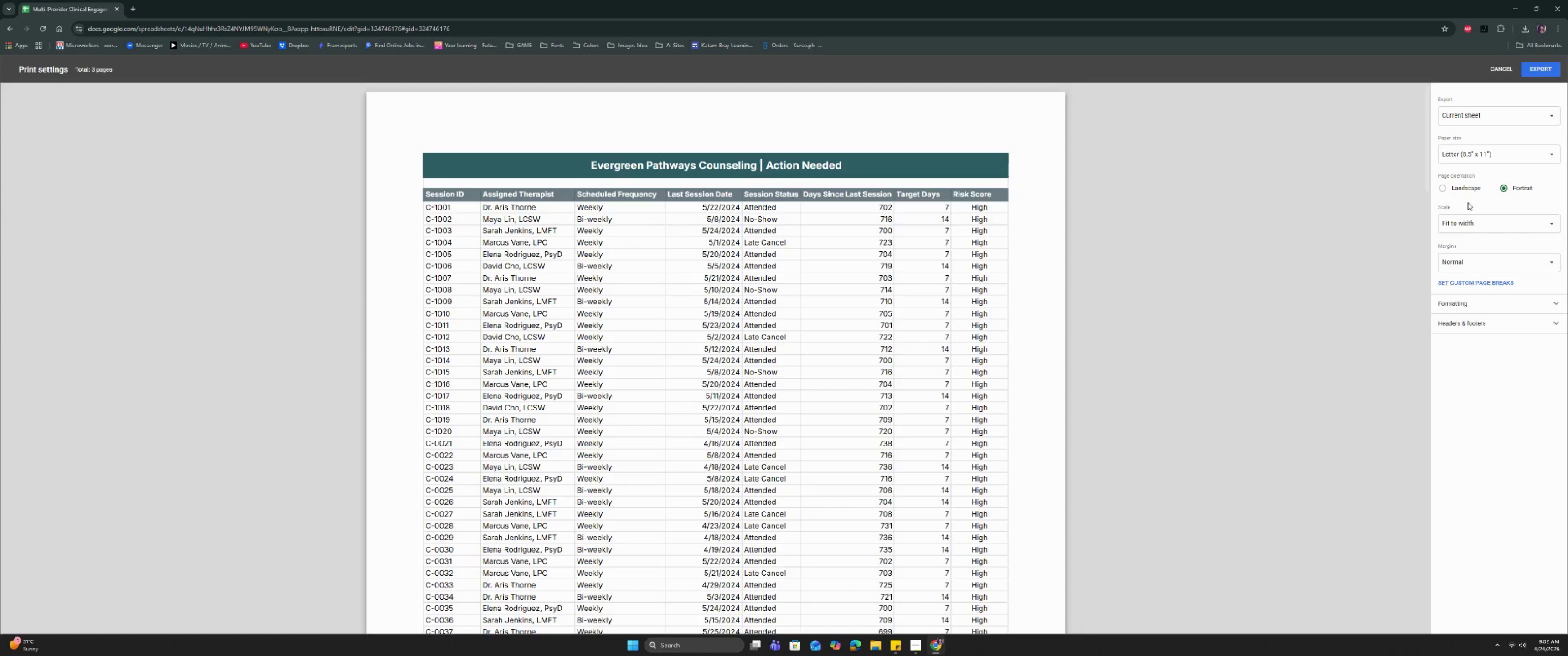 
scroll: coordinate [997, 385], scroll_direction: down, amount: 47.0
 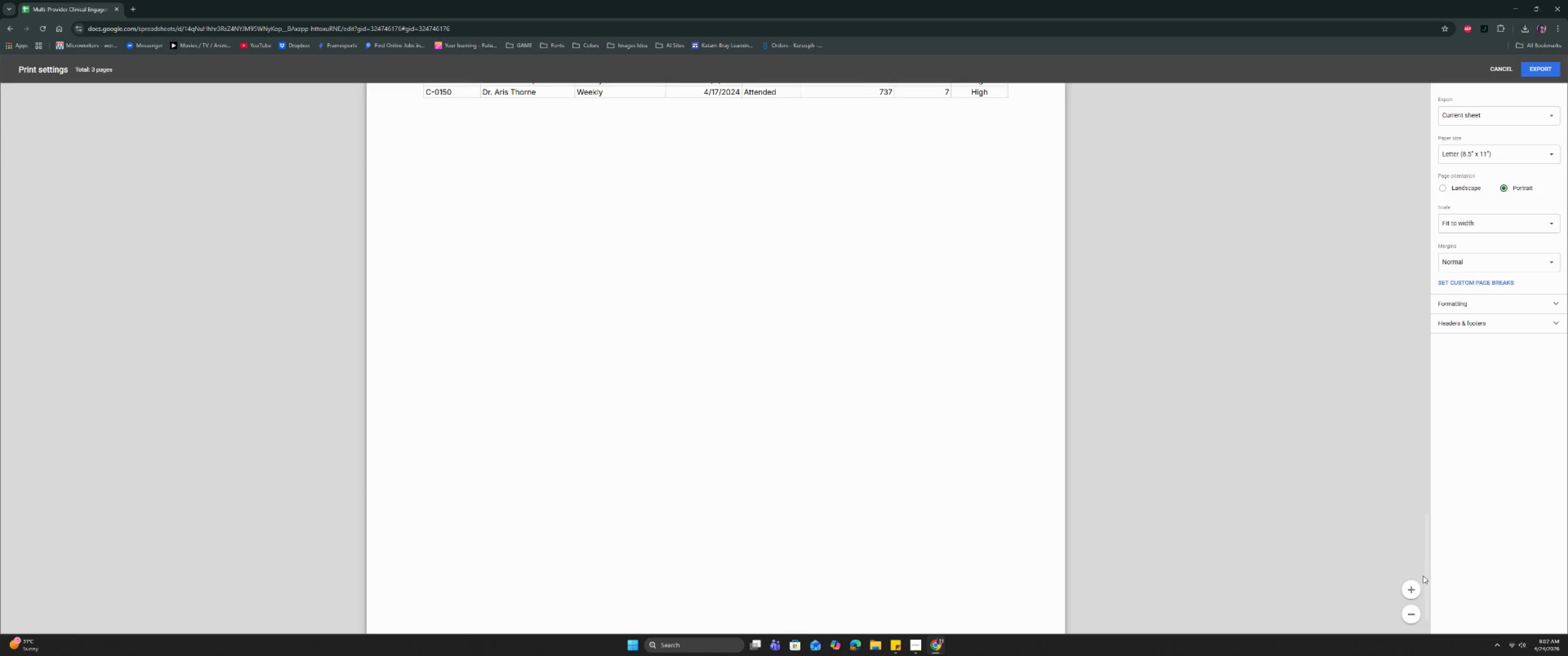 
left_click_drag(start_coordinate=[1427, 578], to_coordinate=[1407, 153])
 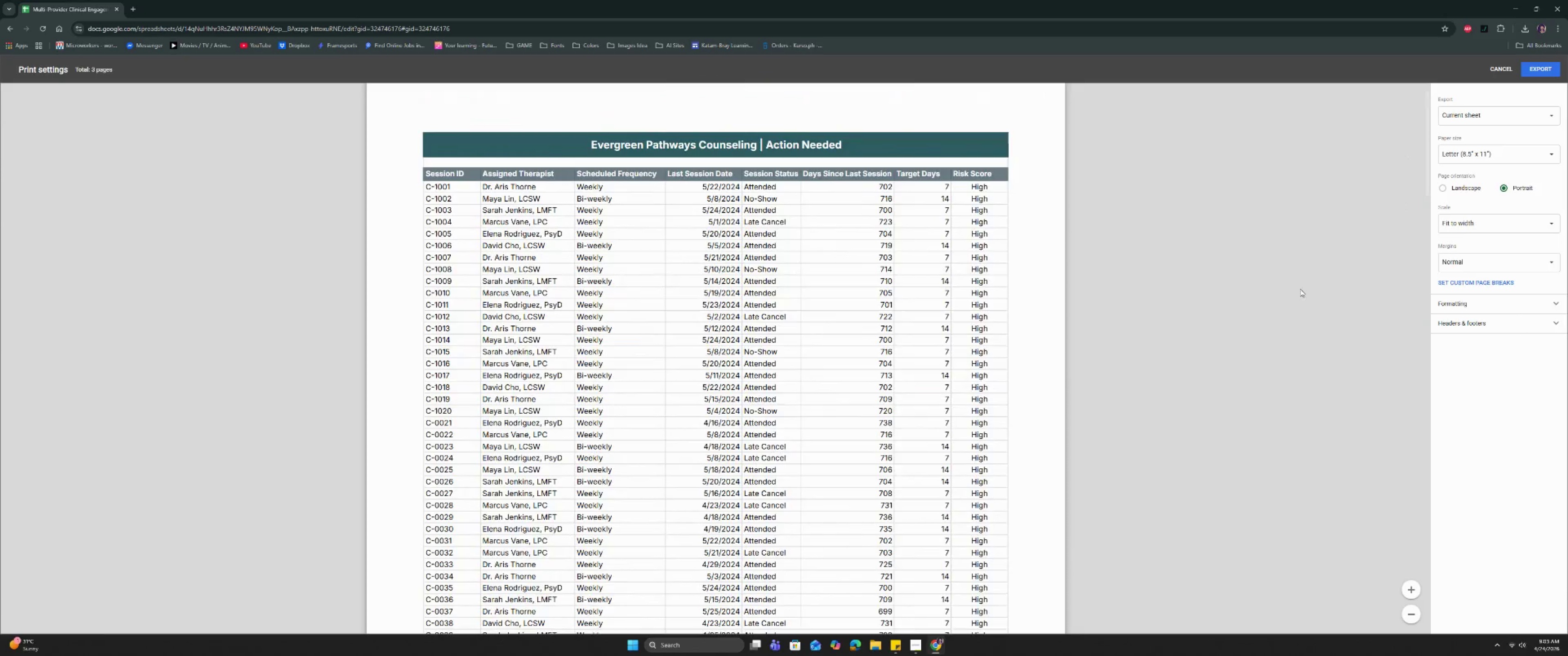 
scroll: coordinate [1233, 331], scroll_direction: up, amount: 5.0
 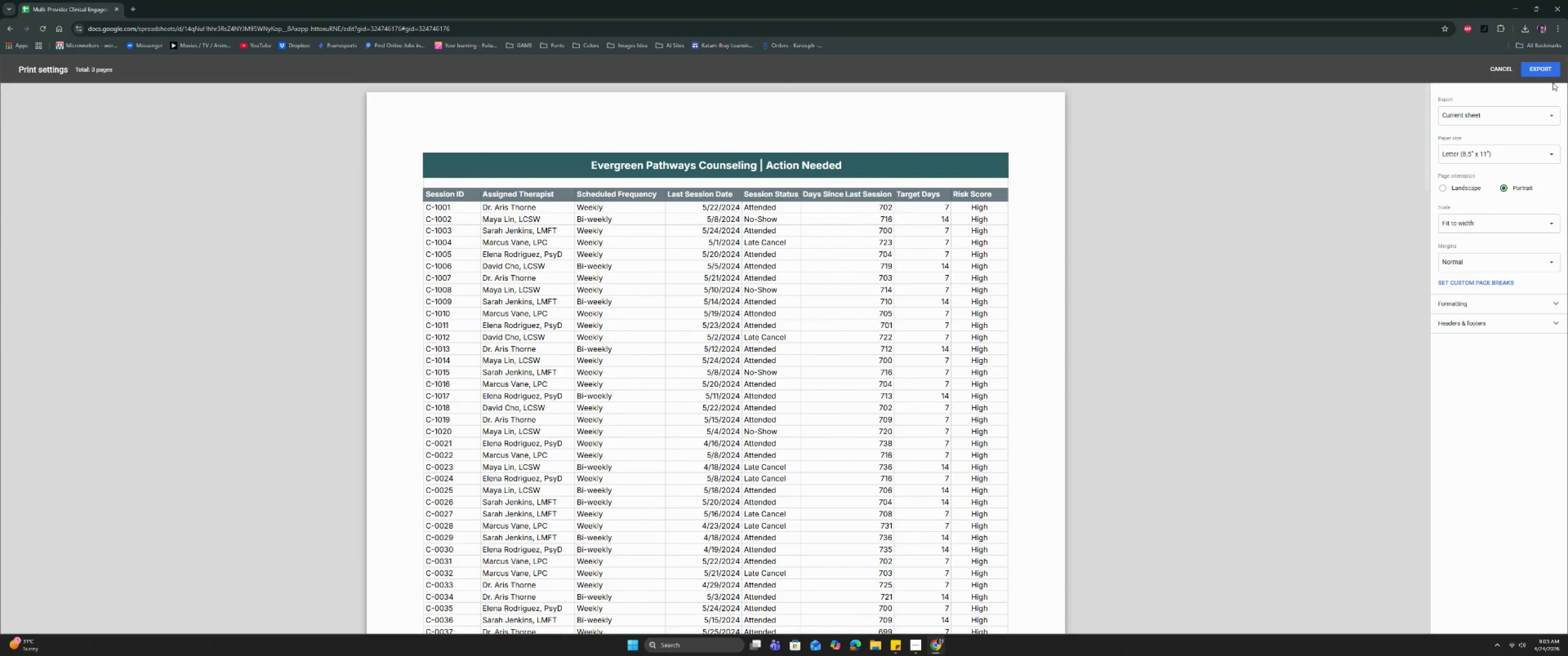 
left_click([1547, 70])
 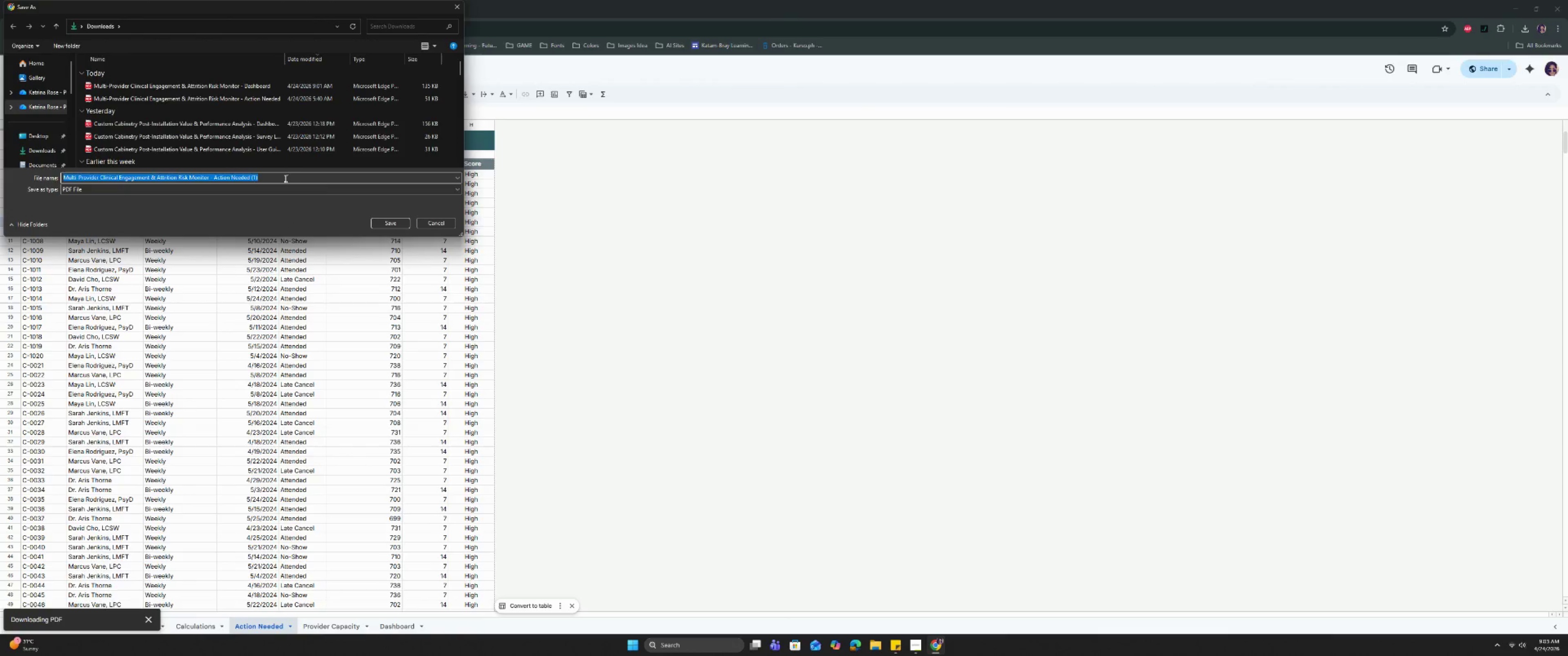 
left_click([250, 103])
 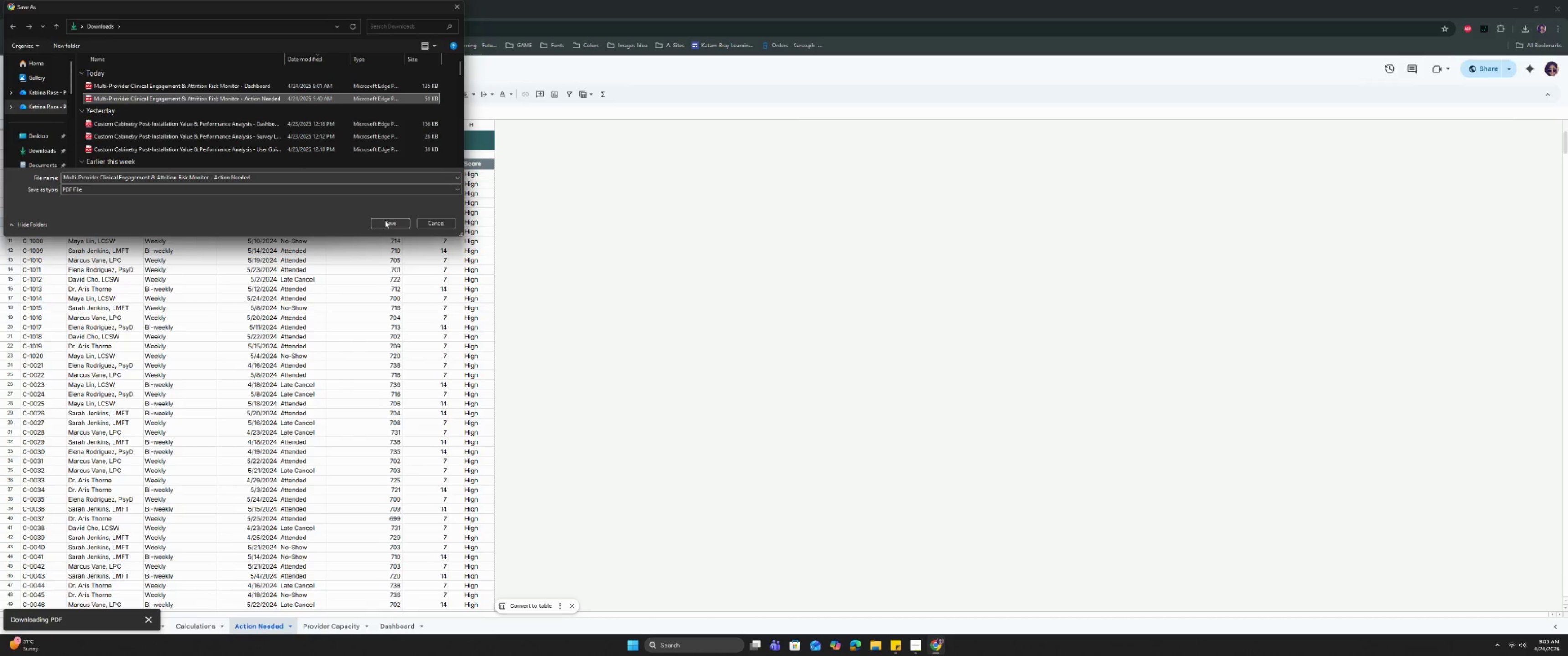 
left_click([388, 223])
 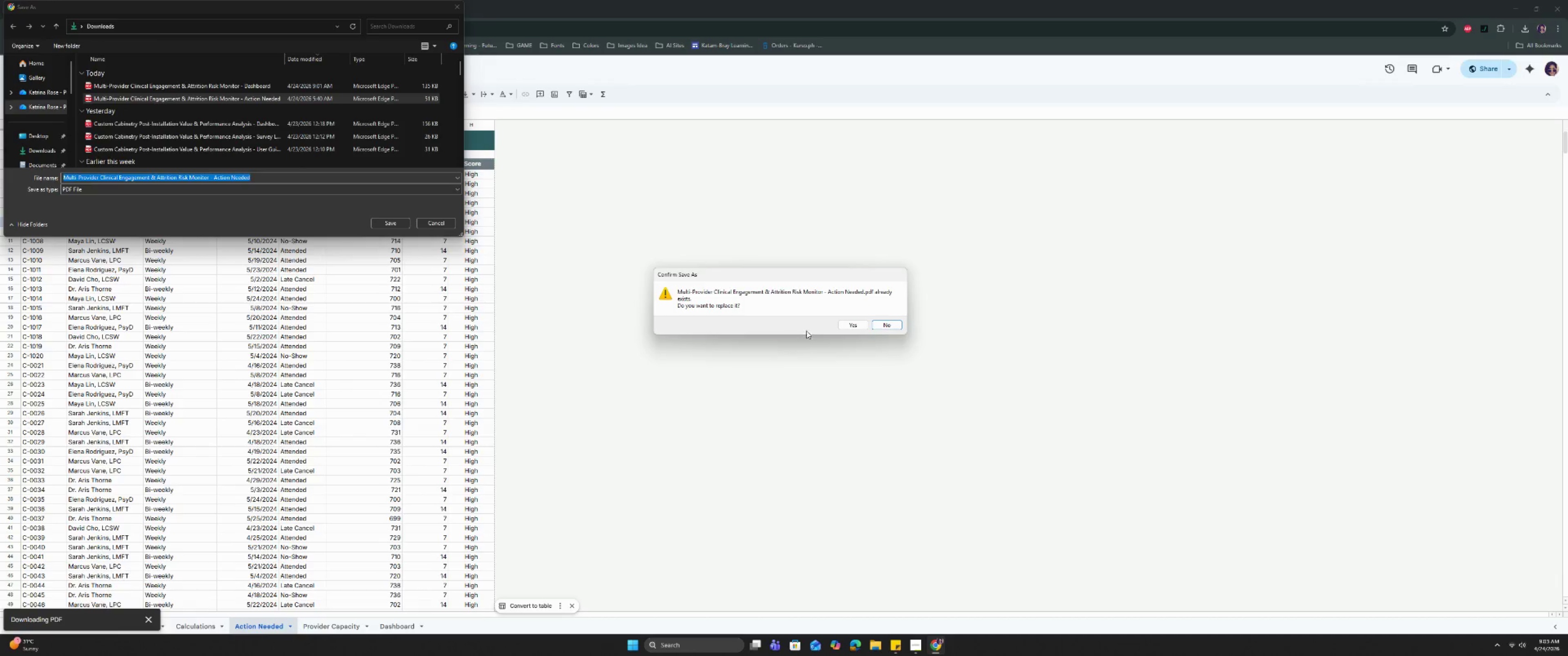 
left_click([855, 326])
 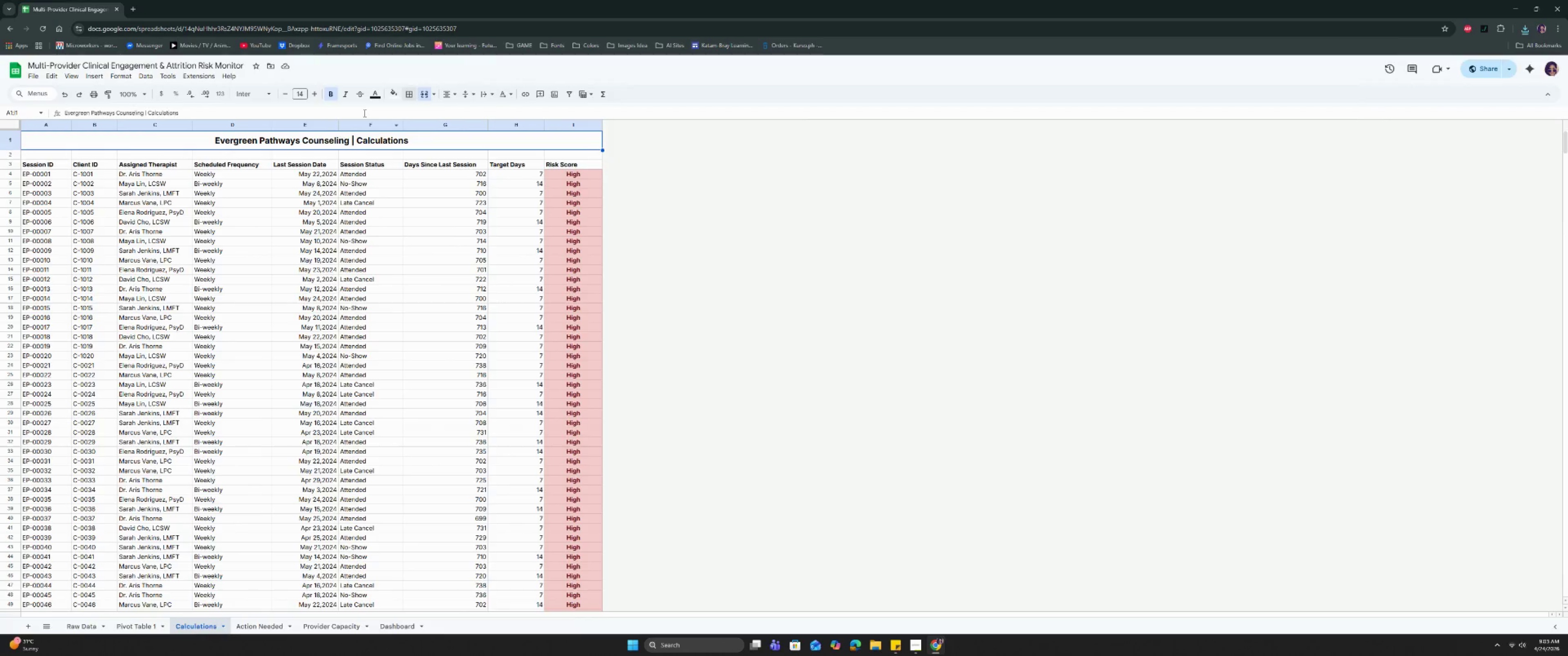 
left_click([395, 91])
 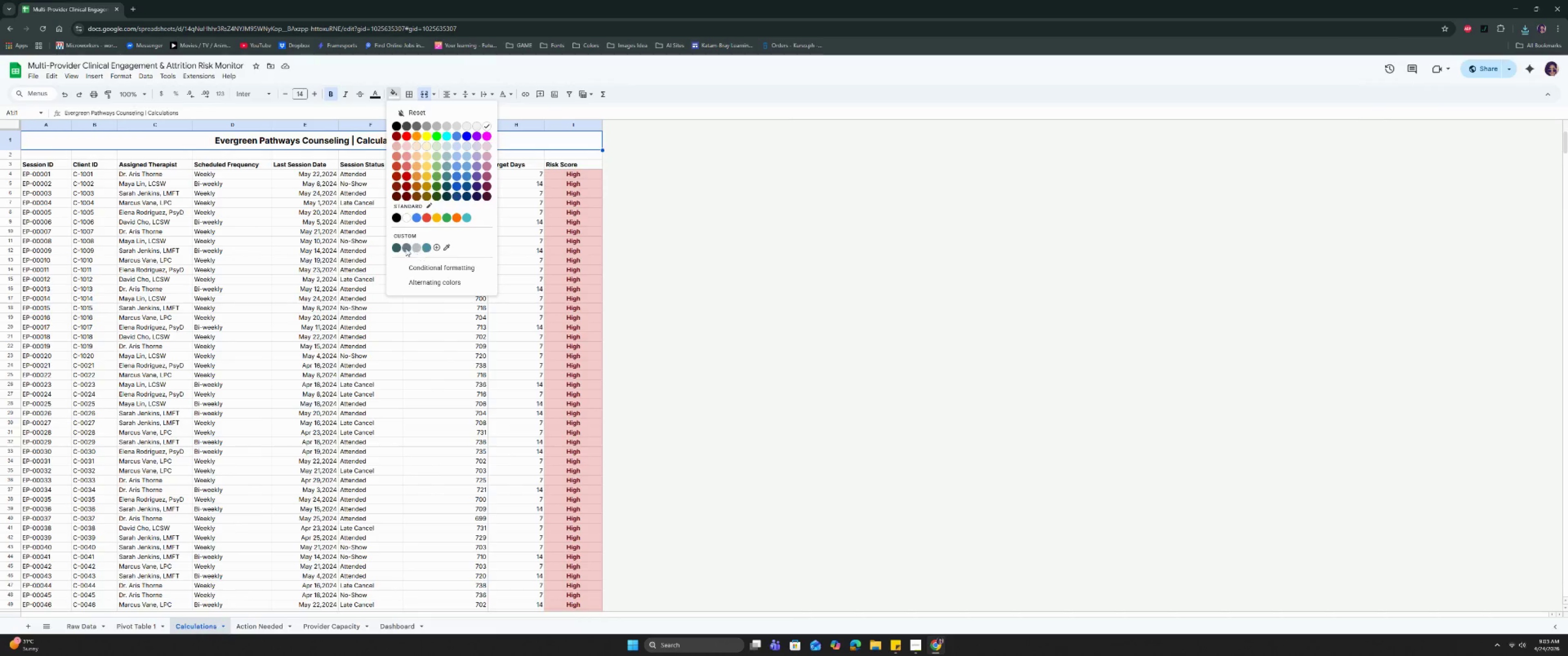 
left_click([395, 248])
 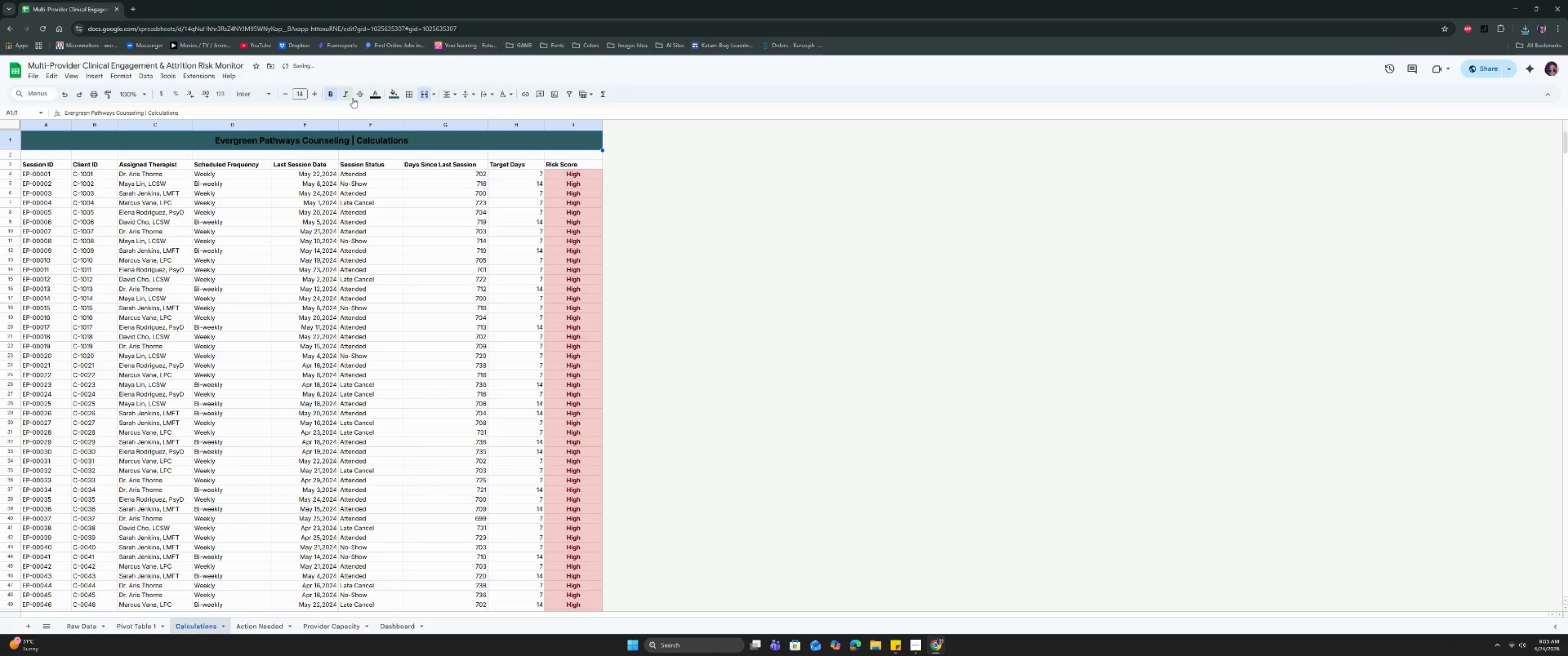 
left_click([374, 97])
 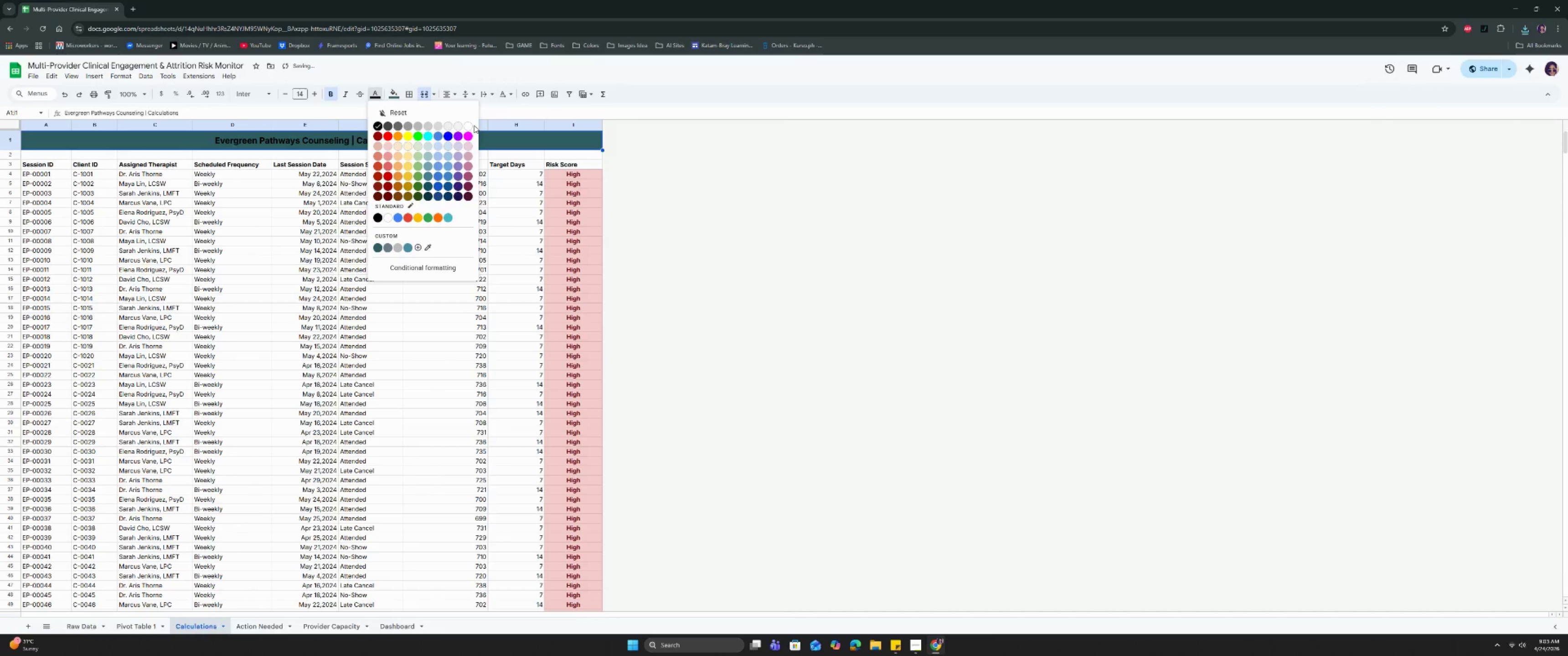 
left_click([469, 124])
 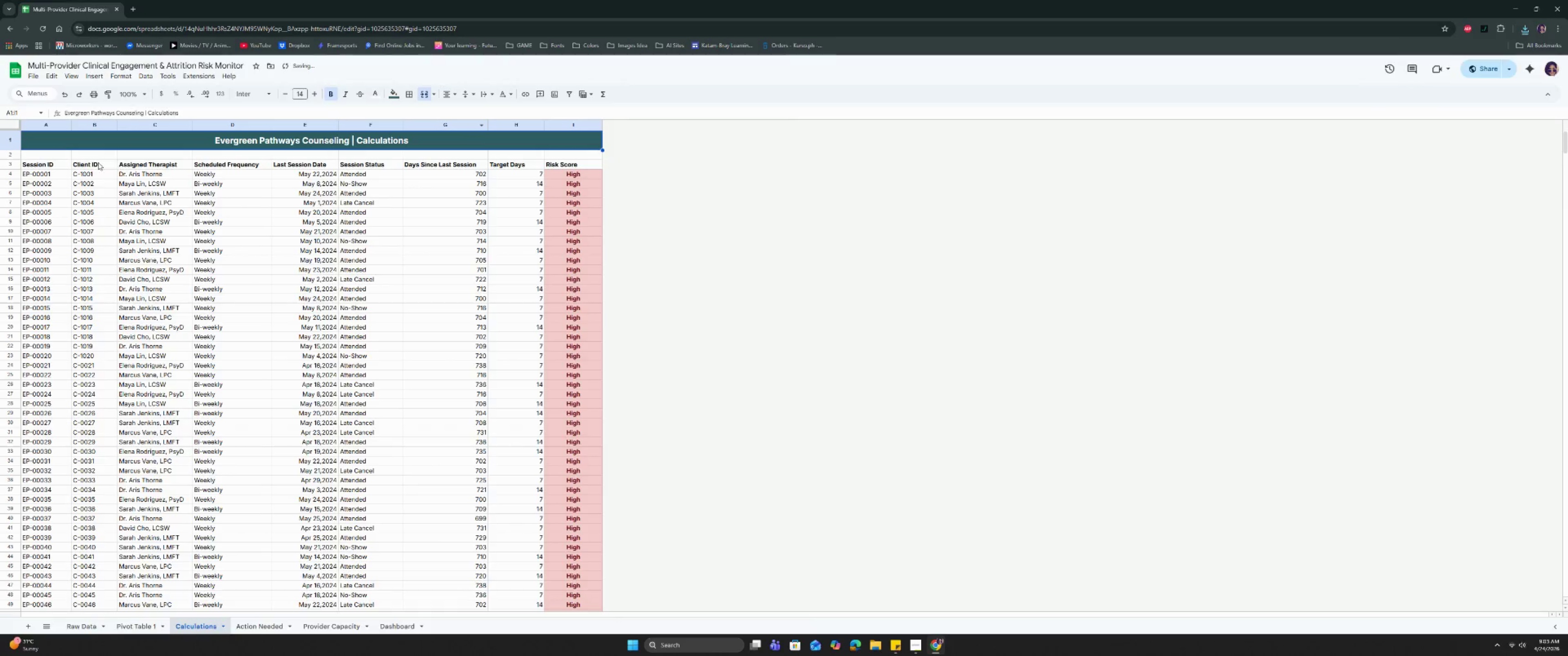 
left_click_drag(start_coordinate=[44, 164], to_coordinate=[587, 162])
 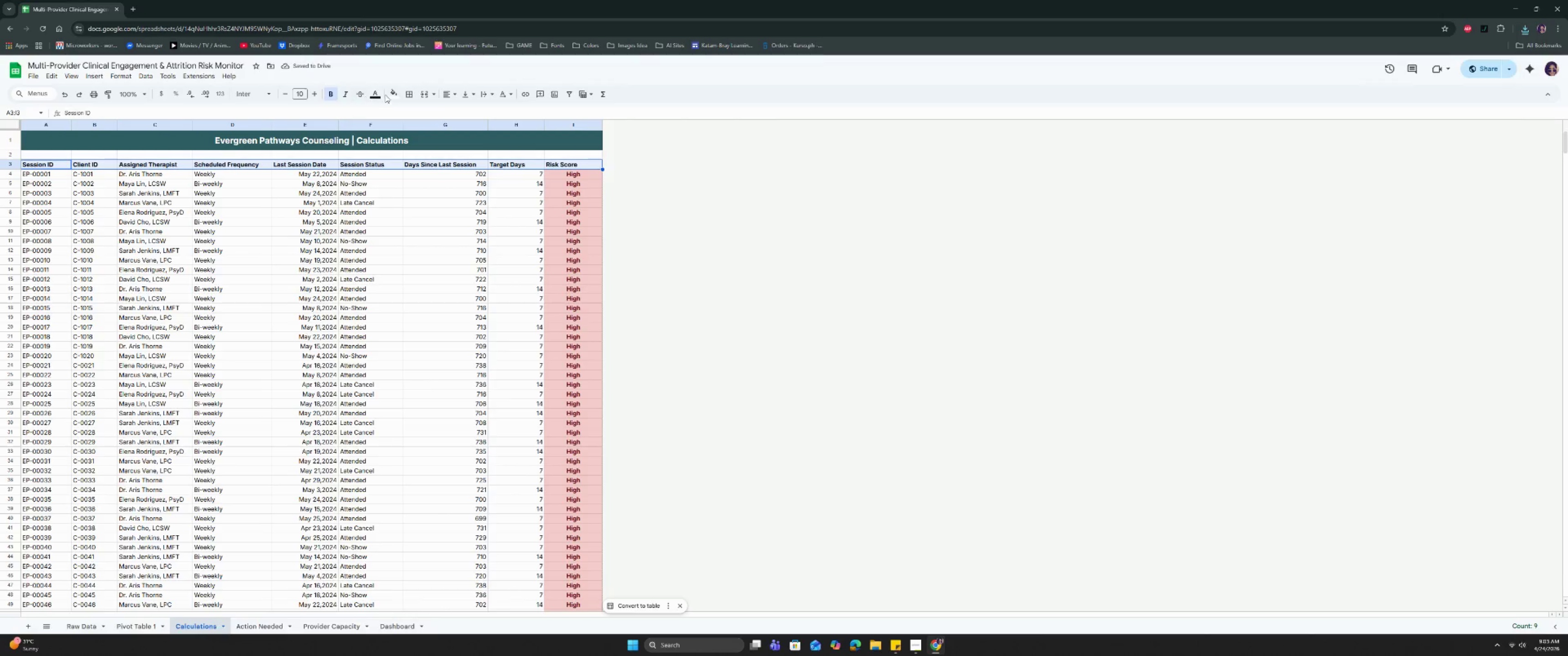 
left_click([390, 95])
 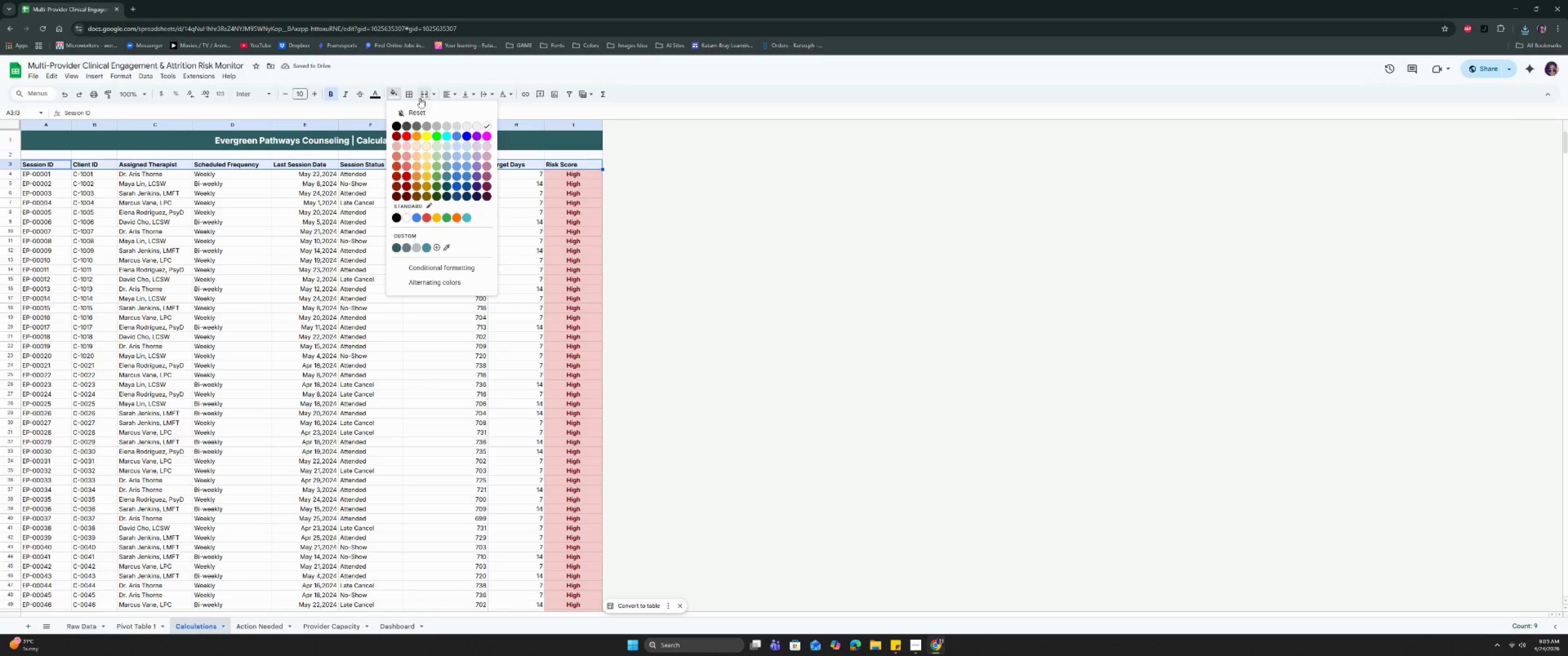 
left_click([374, 92])
 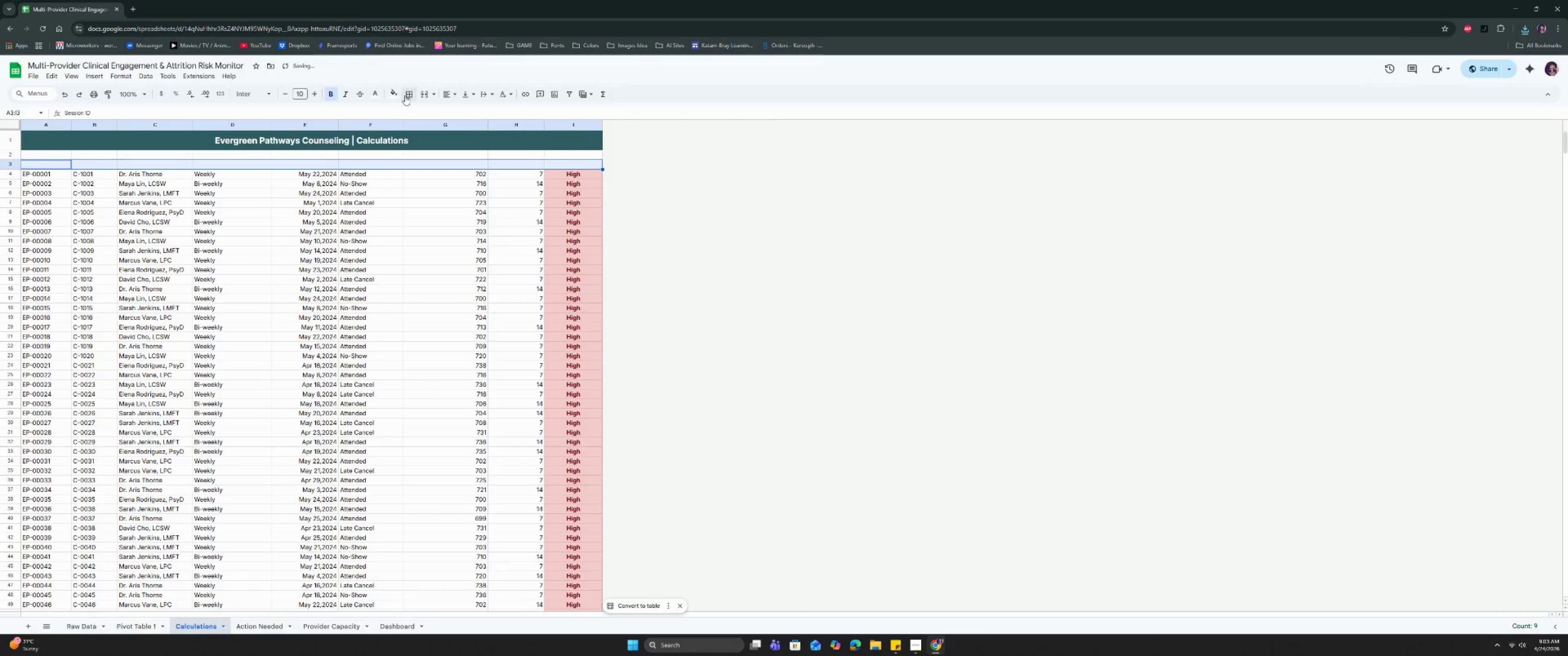 
double_click([396, 92])
 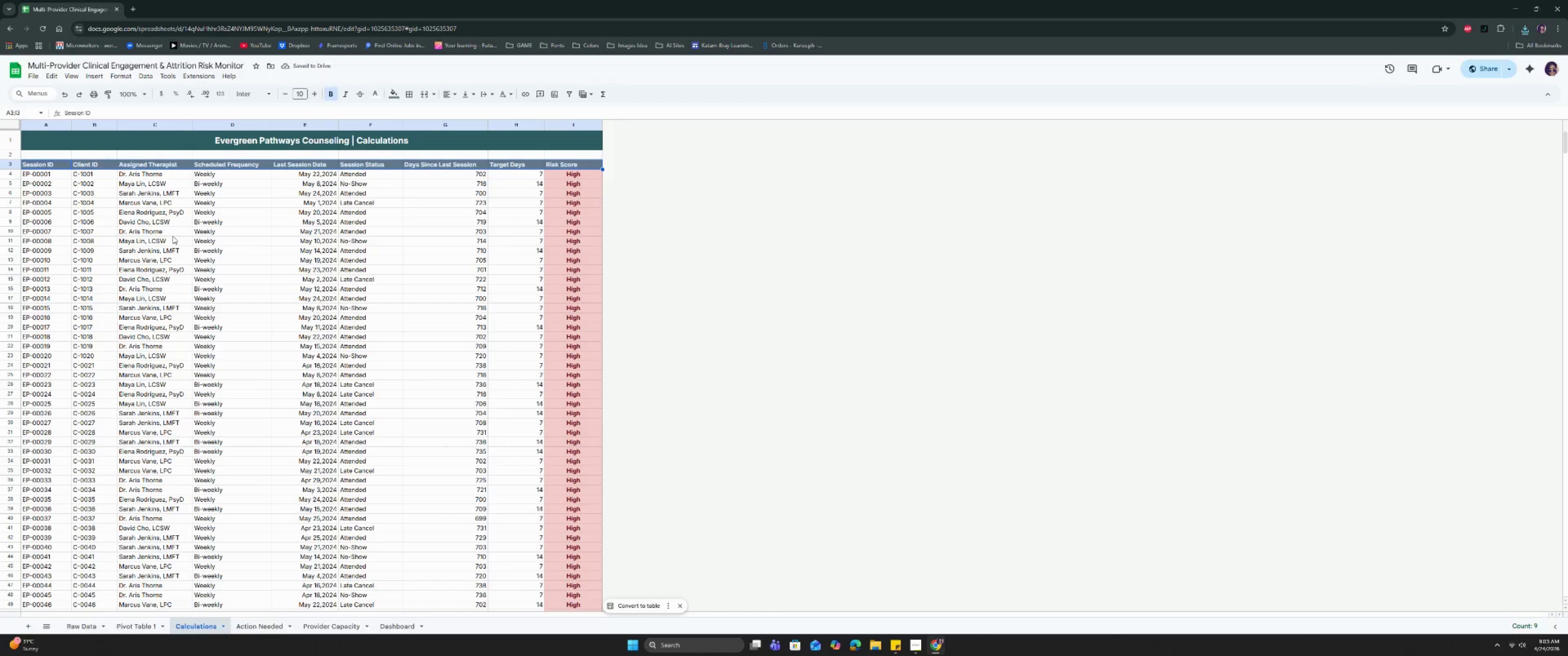 
wait(7.3)
 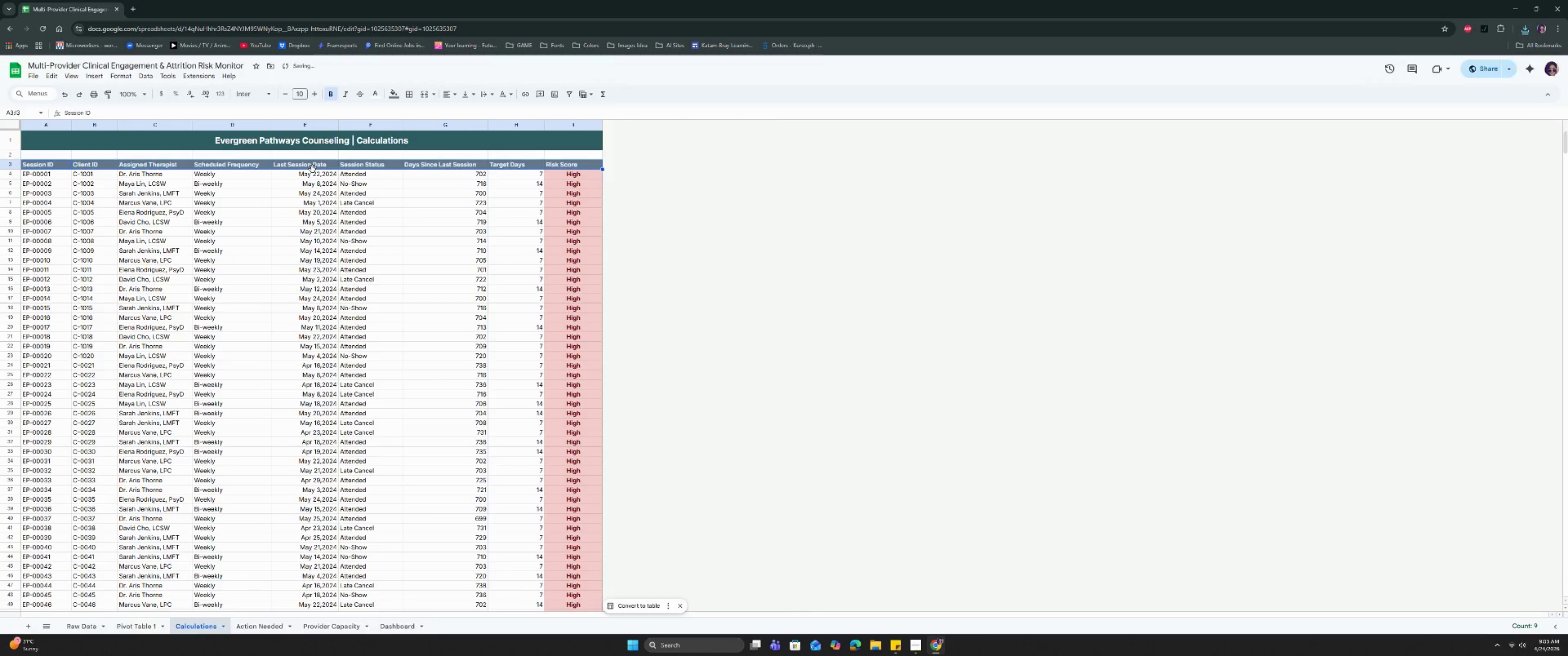 
left_click_drag(start_coordinate=[41, 154], to_coordinate=[556, 154])
 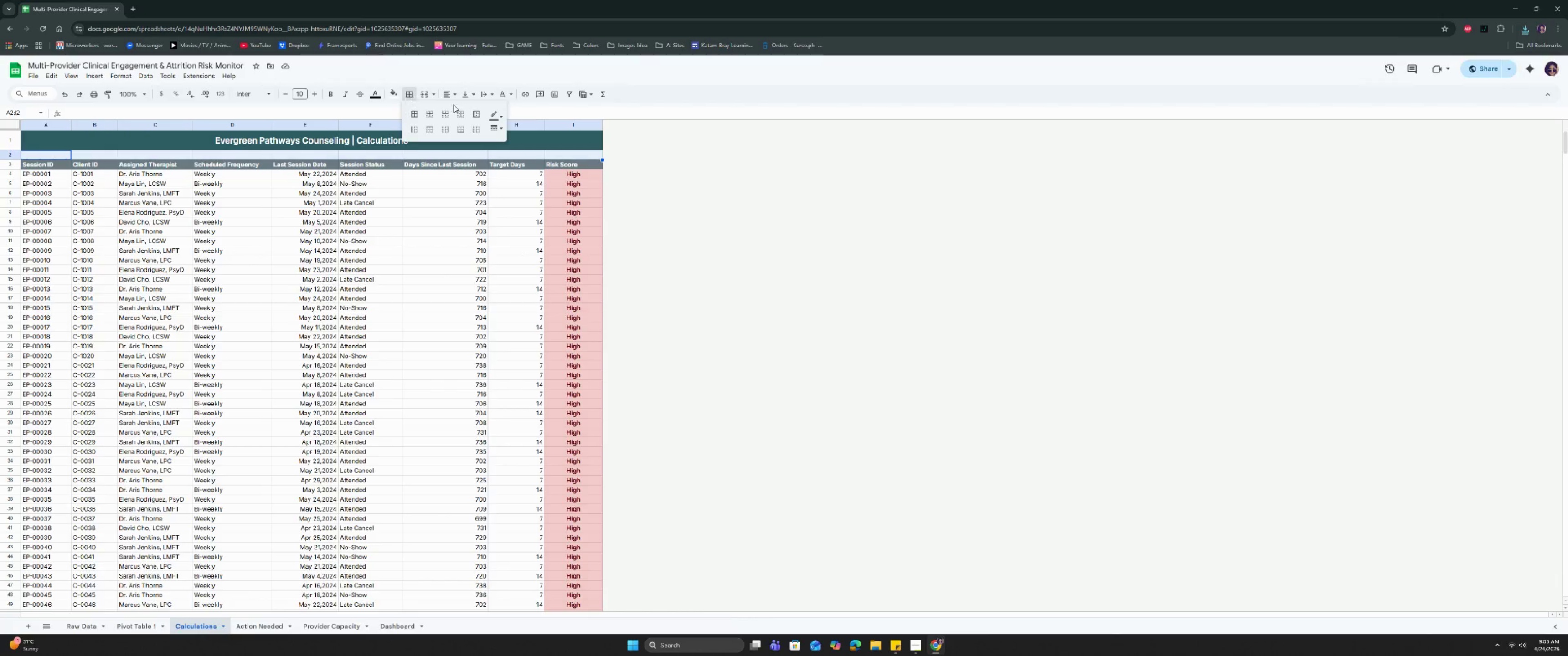 
left_click([498, 111])
 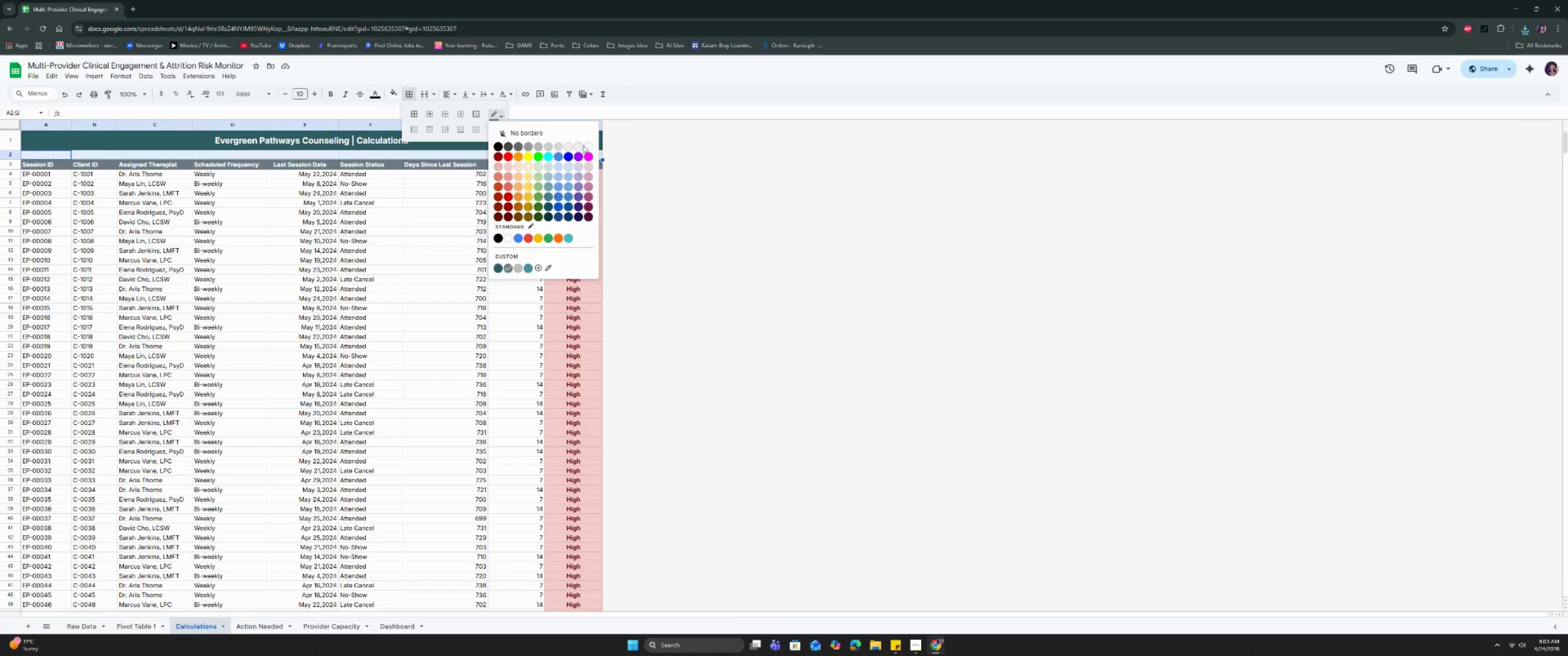 
left_click([587, 147])
 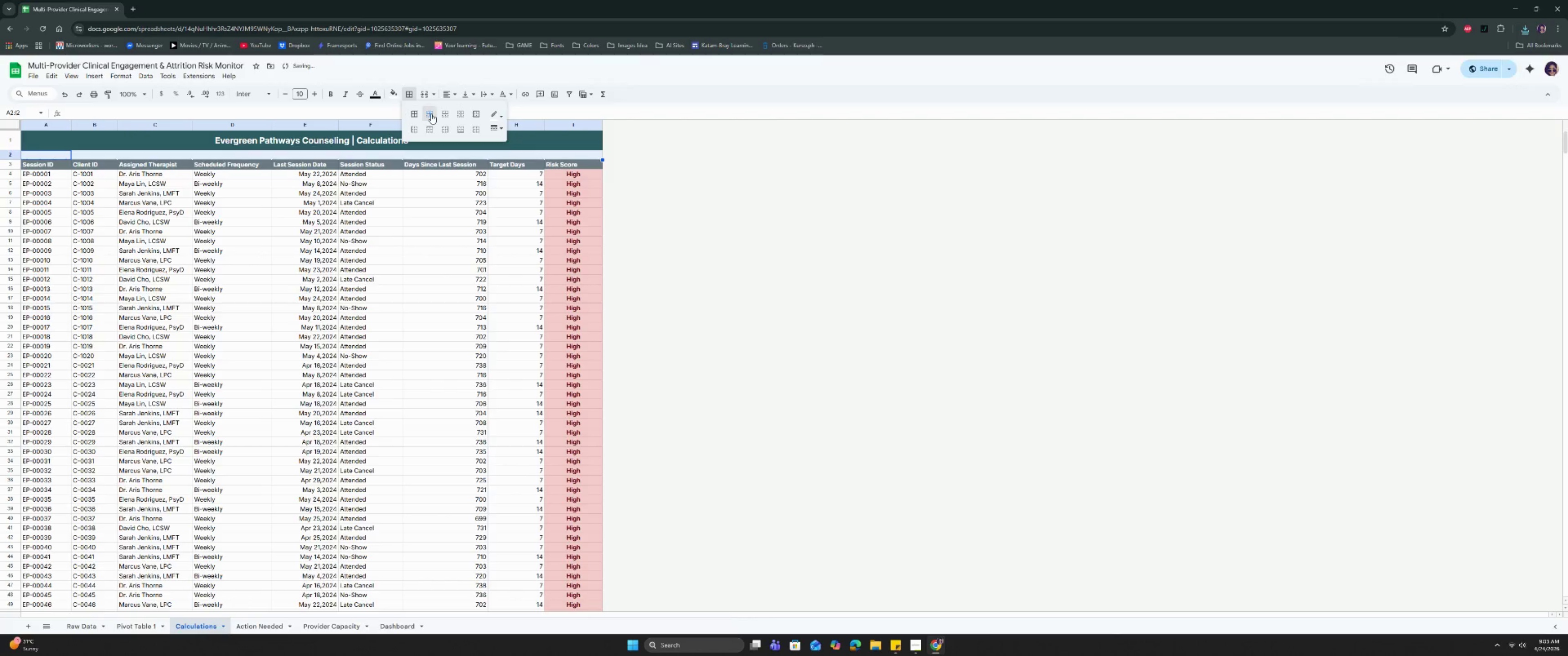 
left_click([499, 135])
 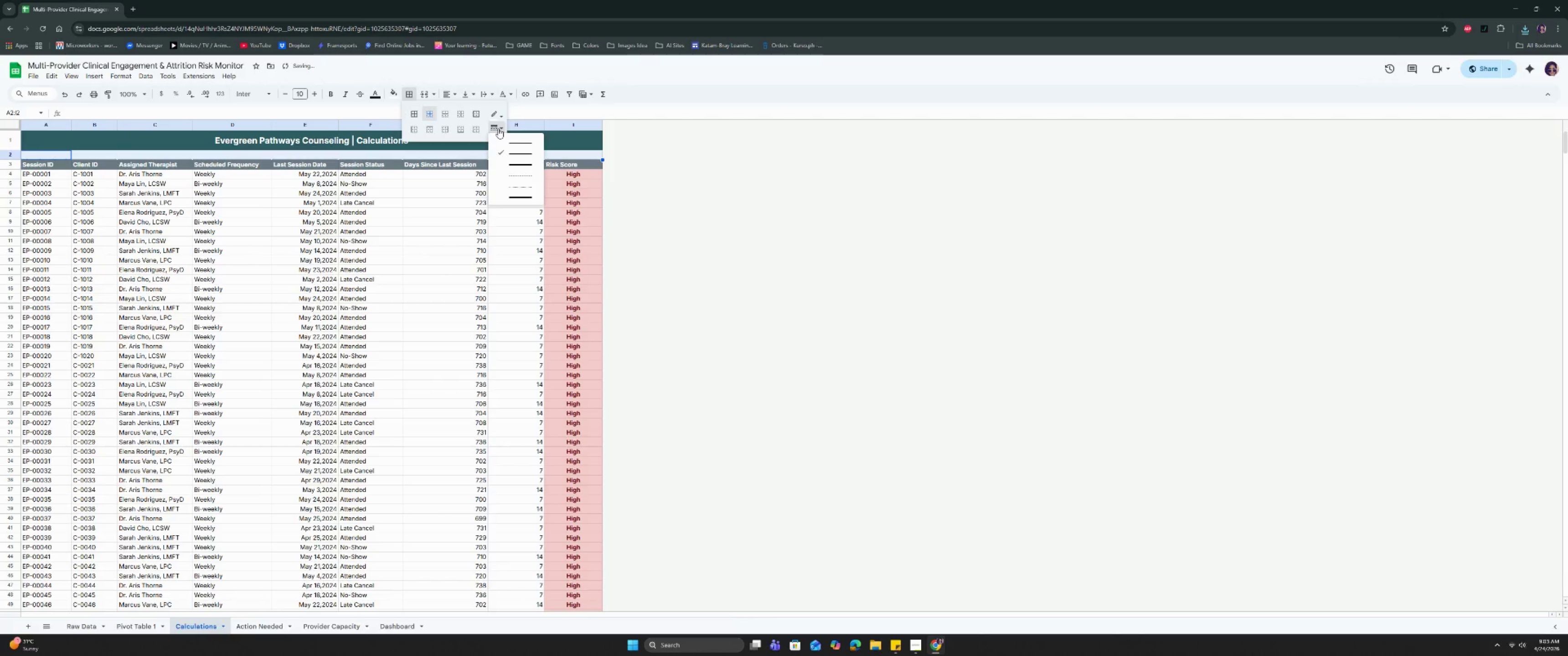 
triple_click([513, 145])
 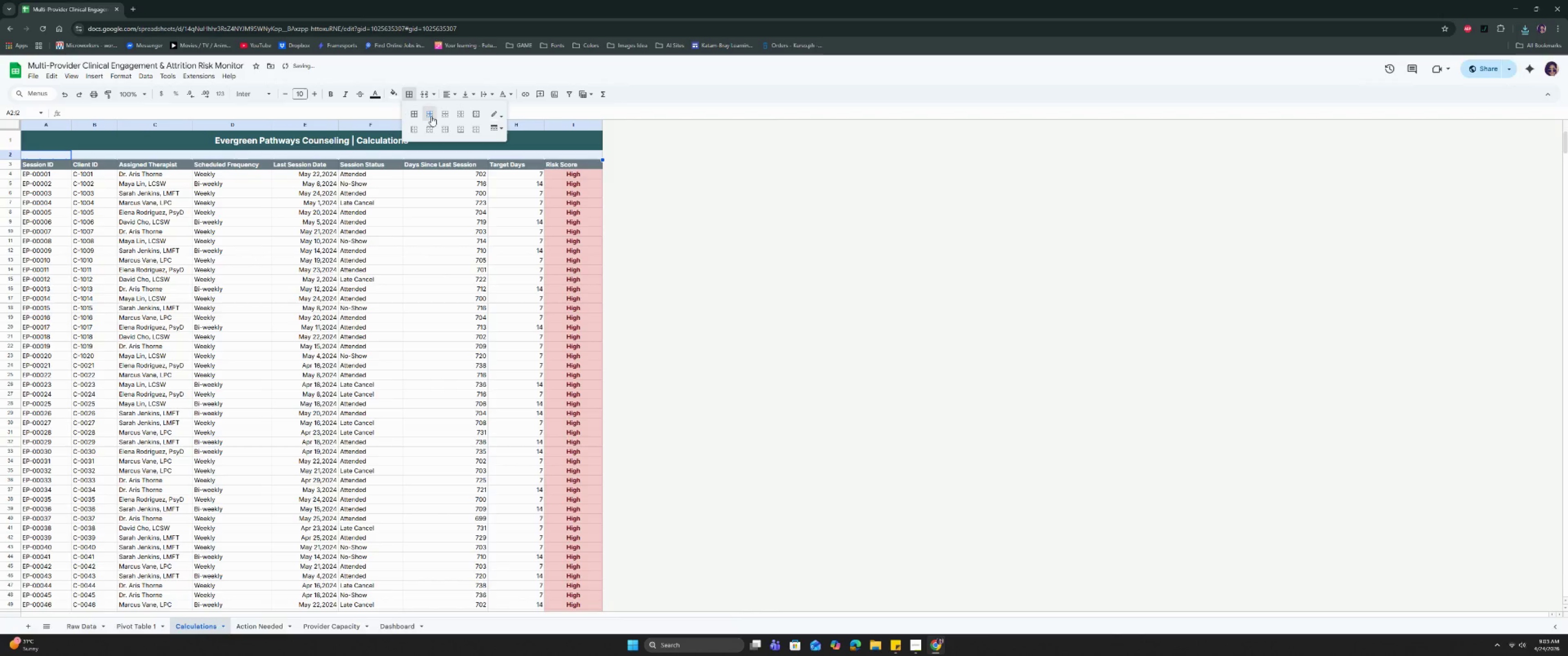 
left_click([426, 112])
 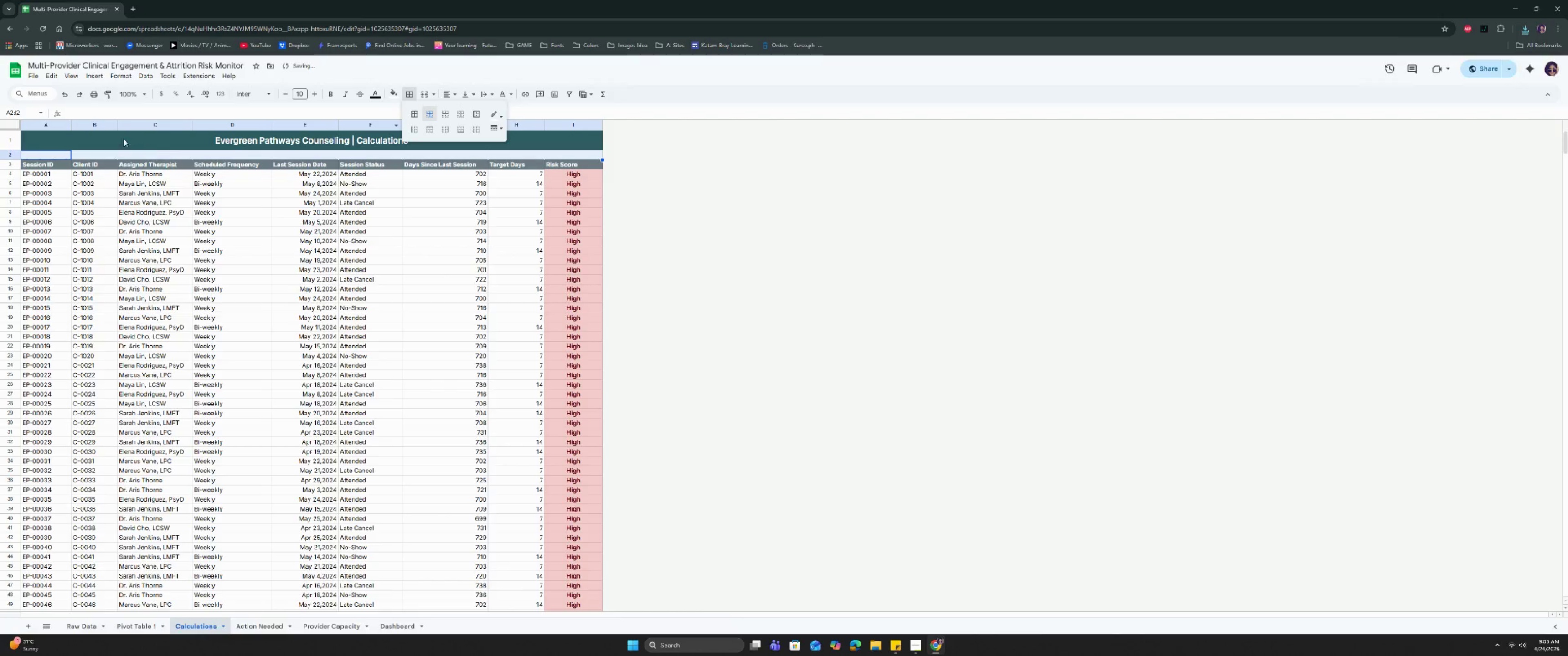 
left_click_drag(start_coordinate=[105, 140], to_coordinate=[325, 144])
 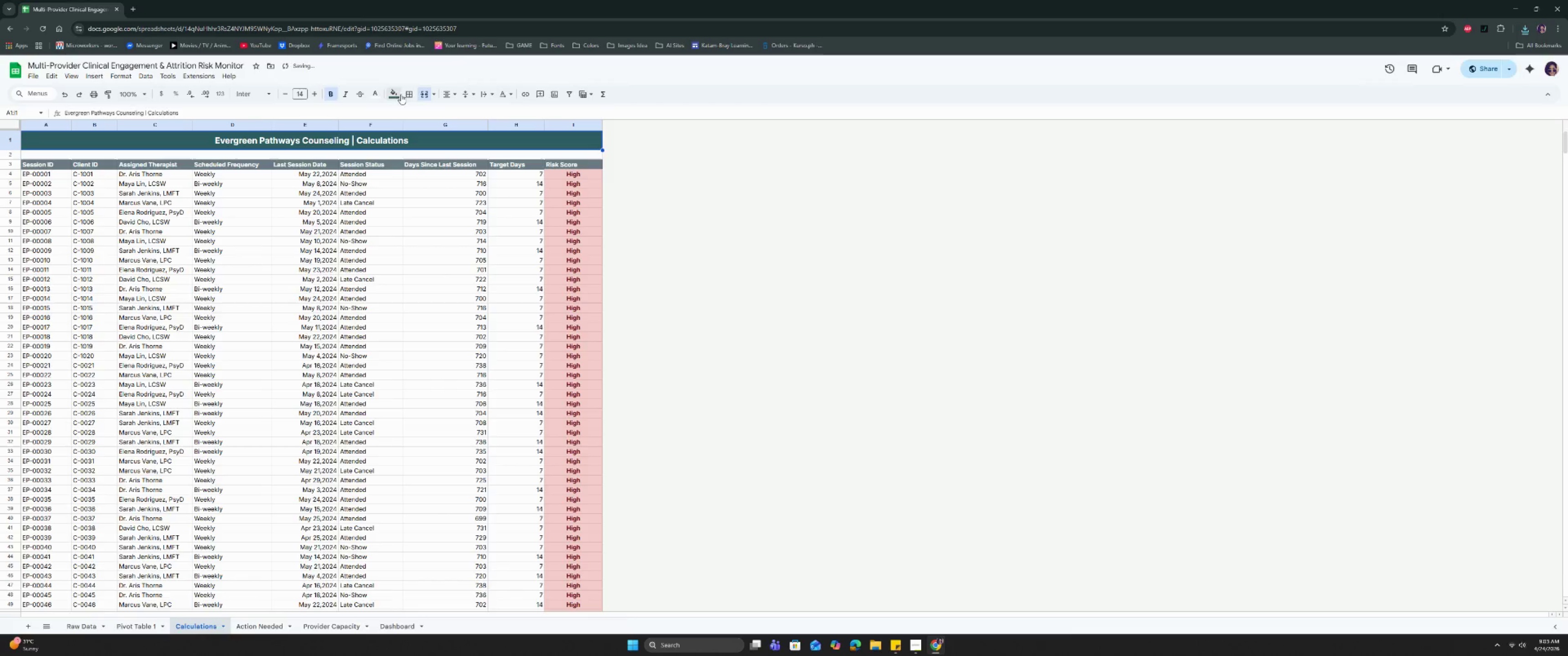 
left_click([408, 94])
 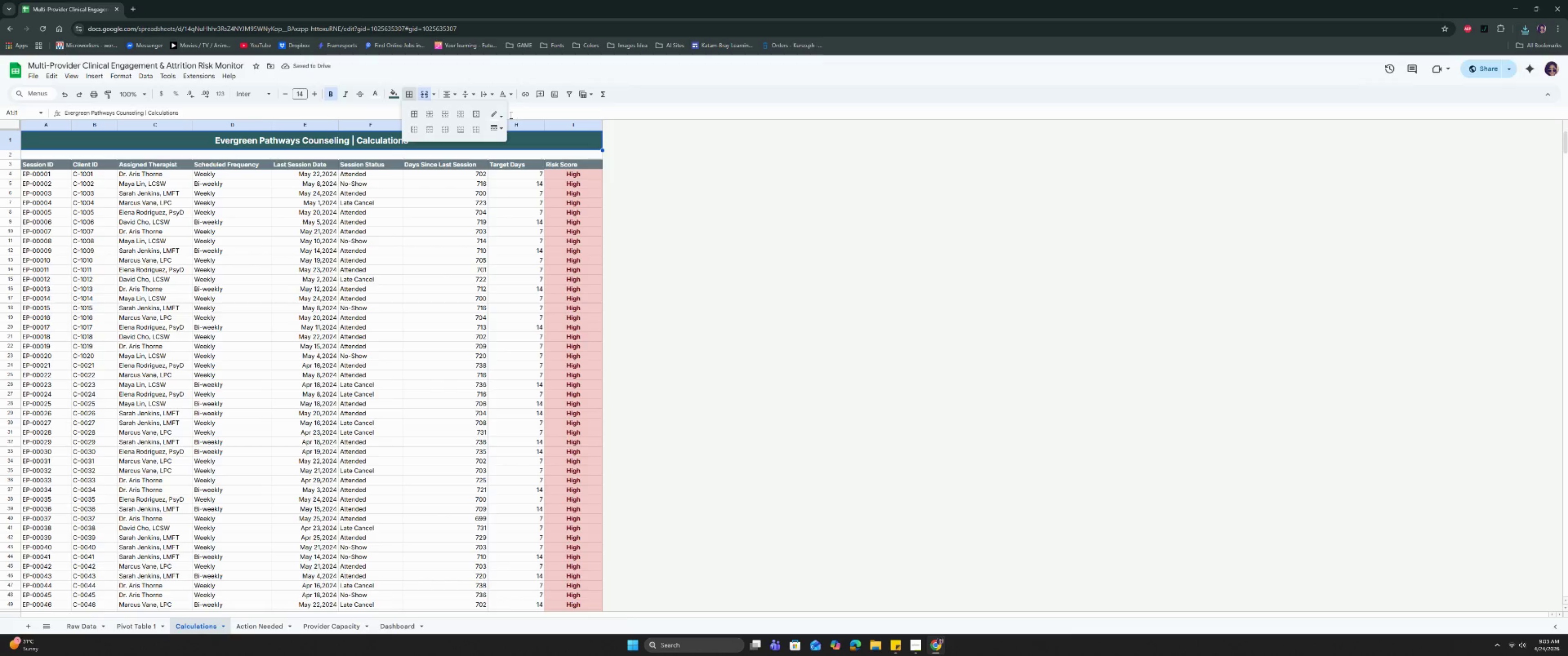 
left_click([497, 116])
 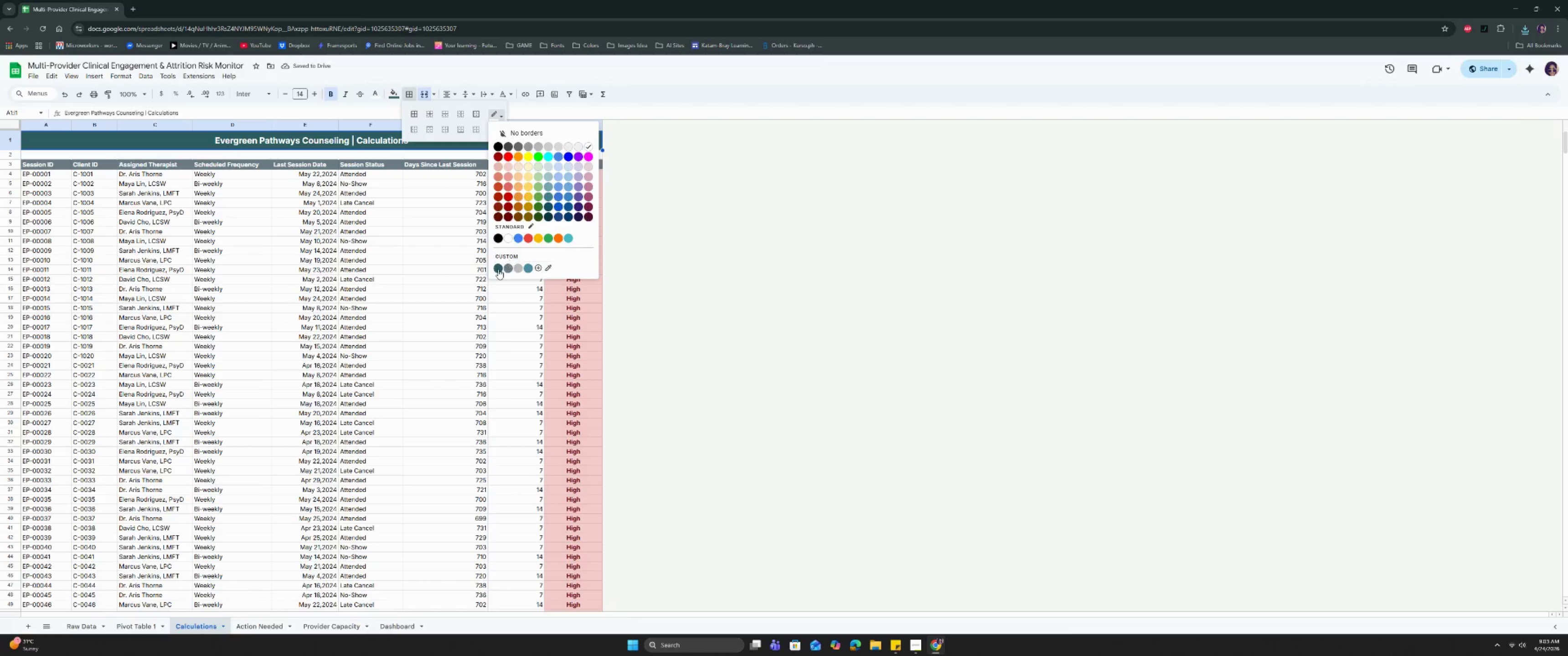 
left_click([498, 269])
 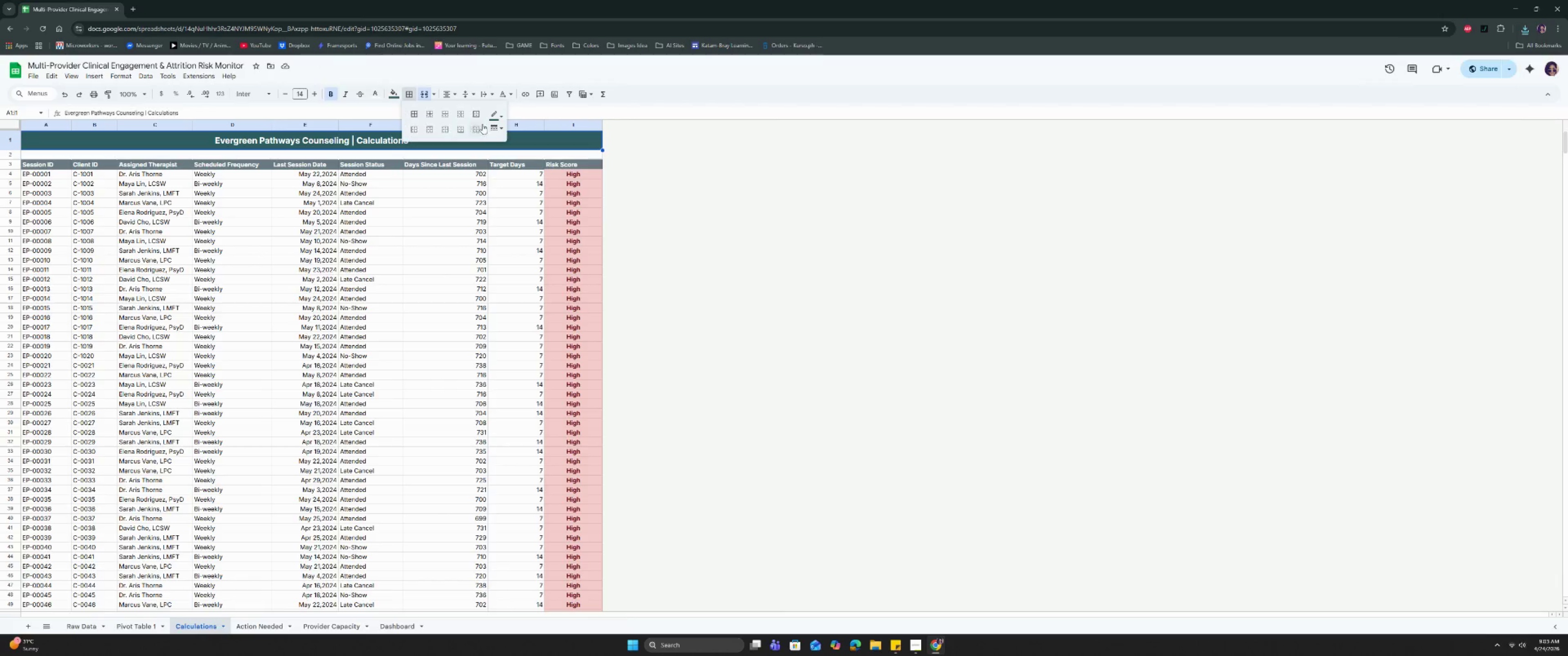 
left_click([493, 128])
 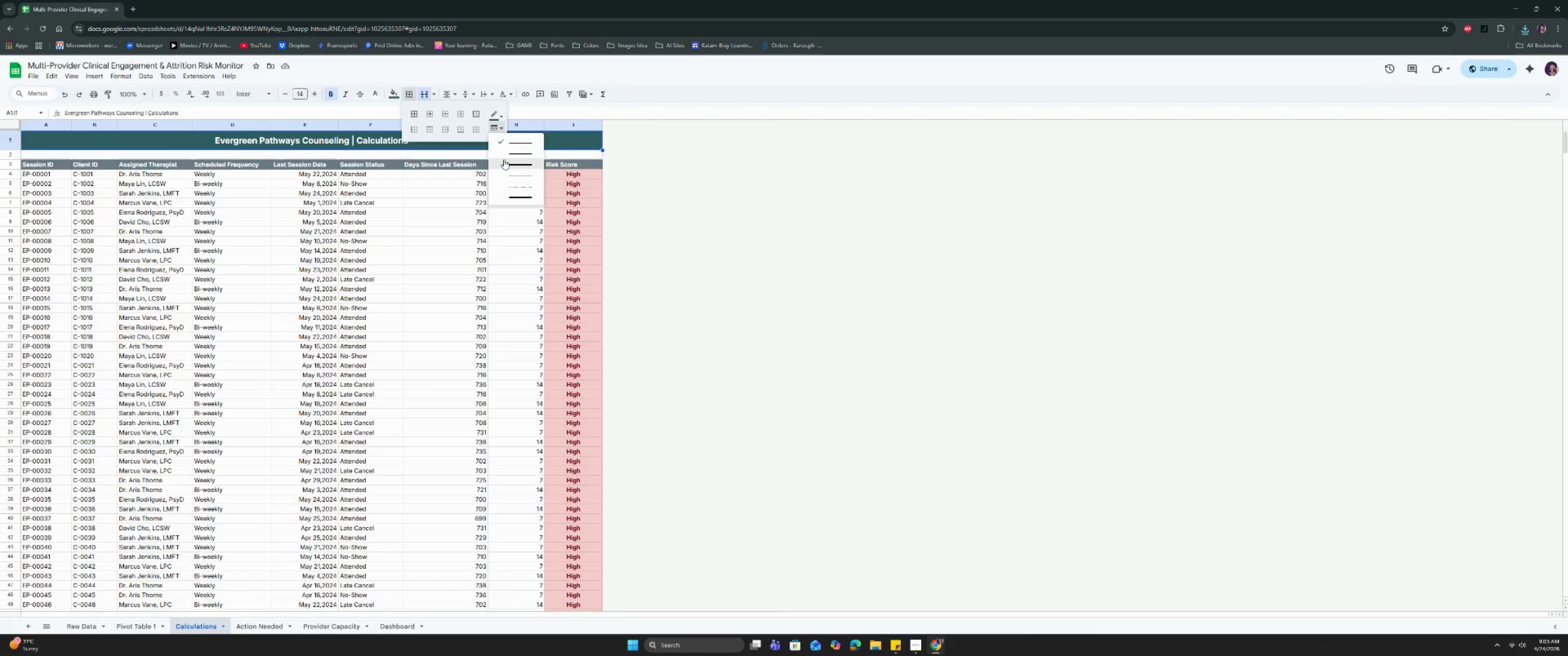 
left_click([504, 159])
 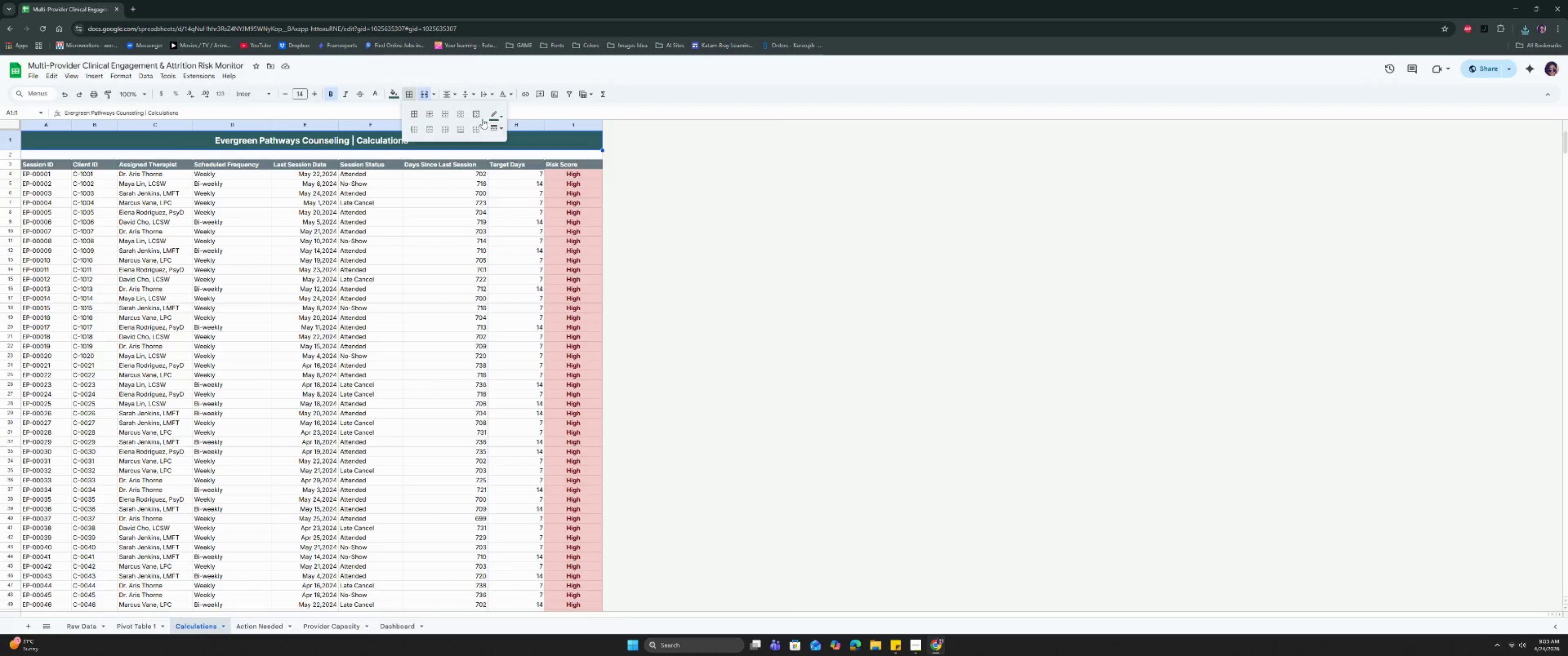 
left_click([476, 111])
 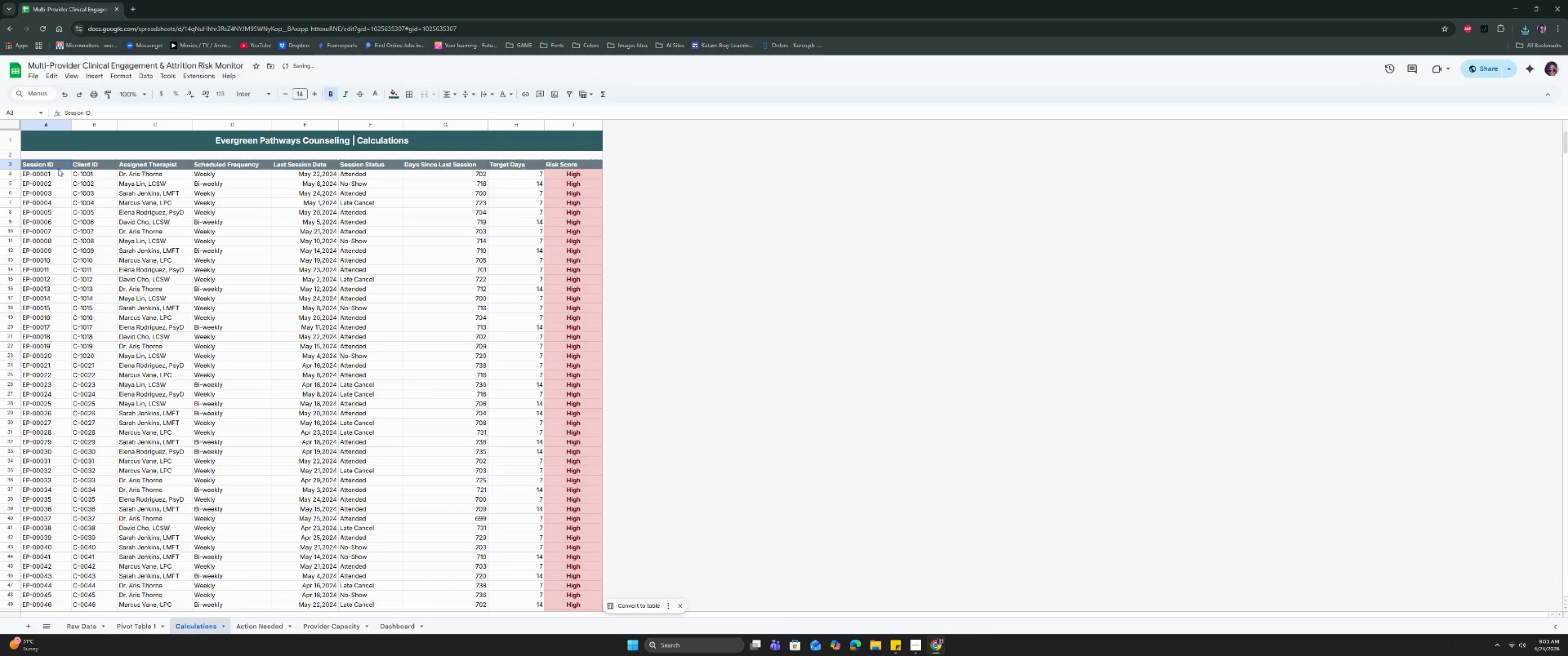 
double_click([58, 169])
 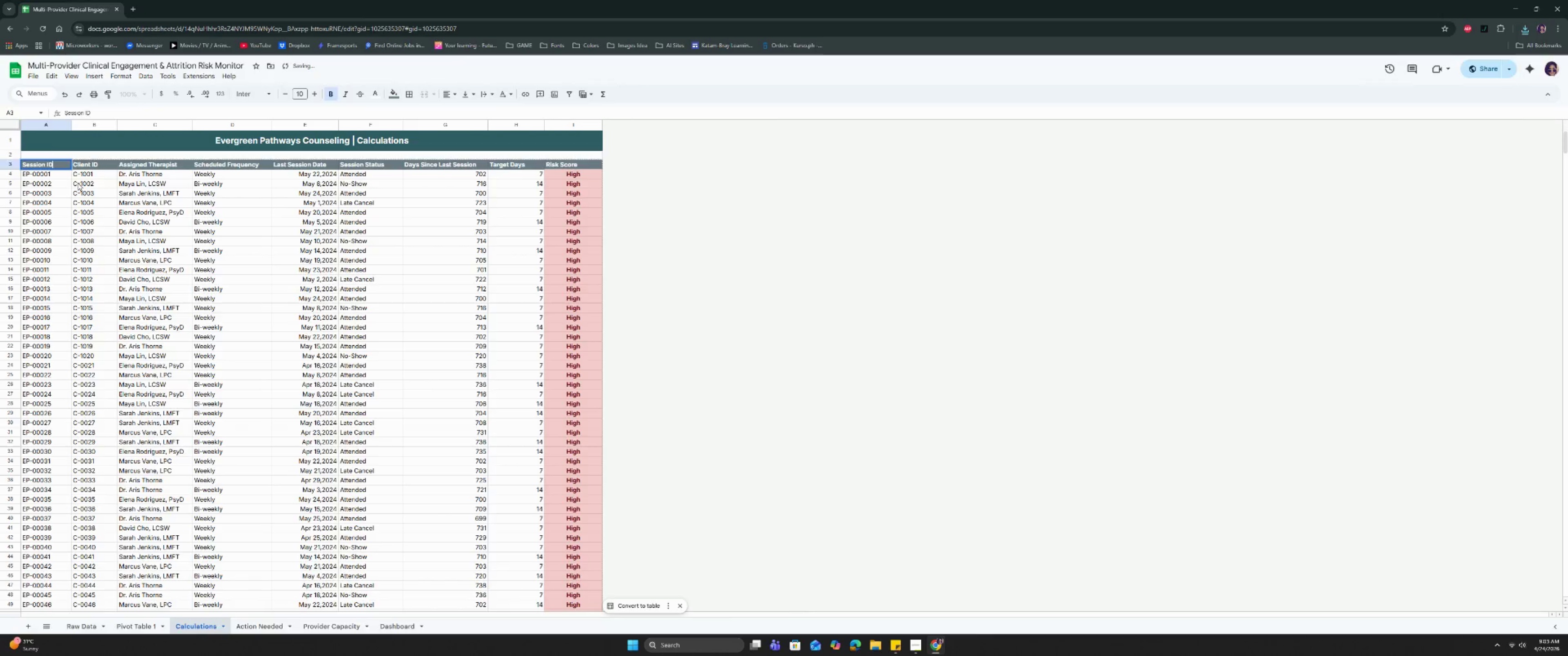 
left_click([77, 183])
 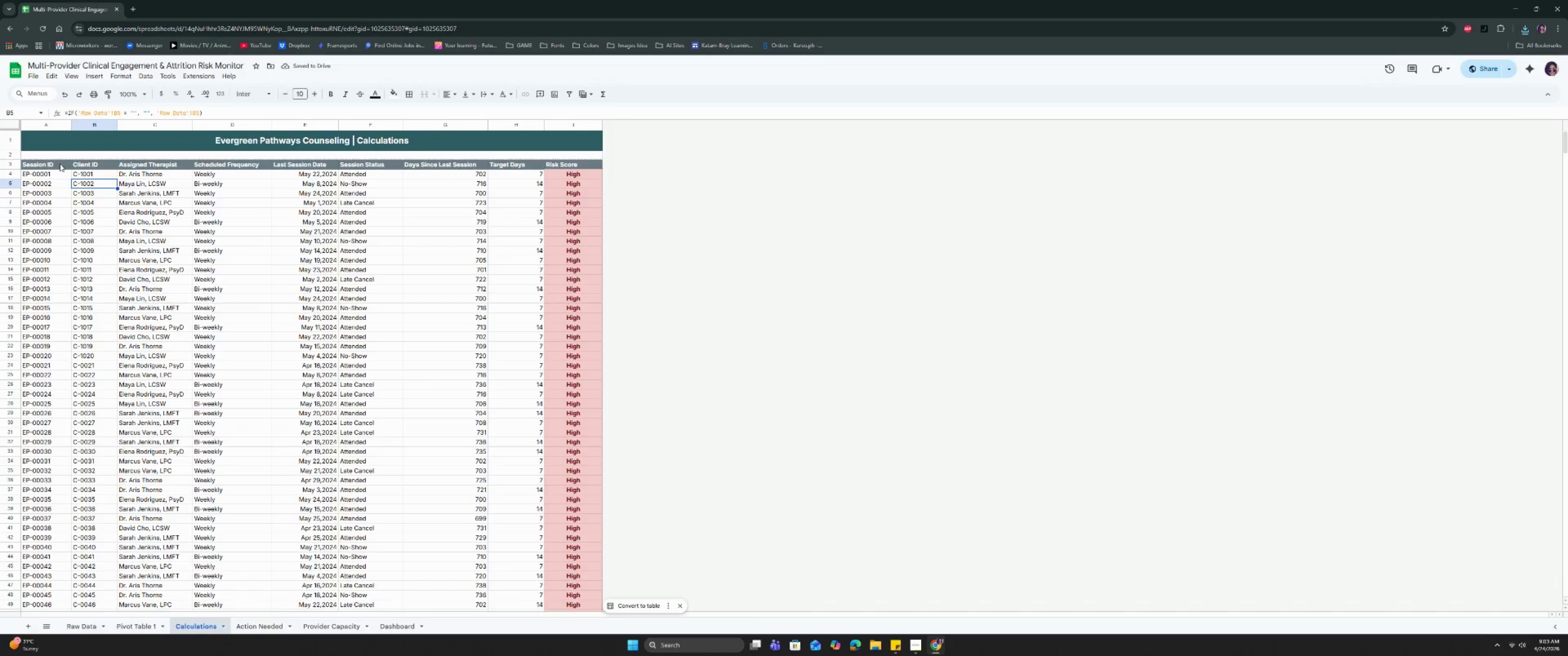 
left_click_drag(start_coordinate=[60, 164], to_coordinate=[563, 163])
 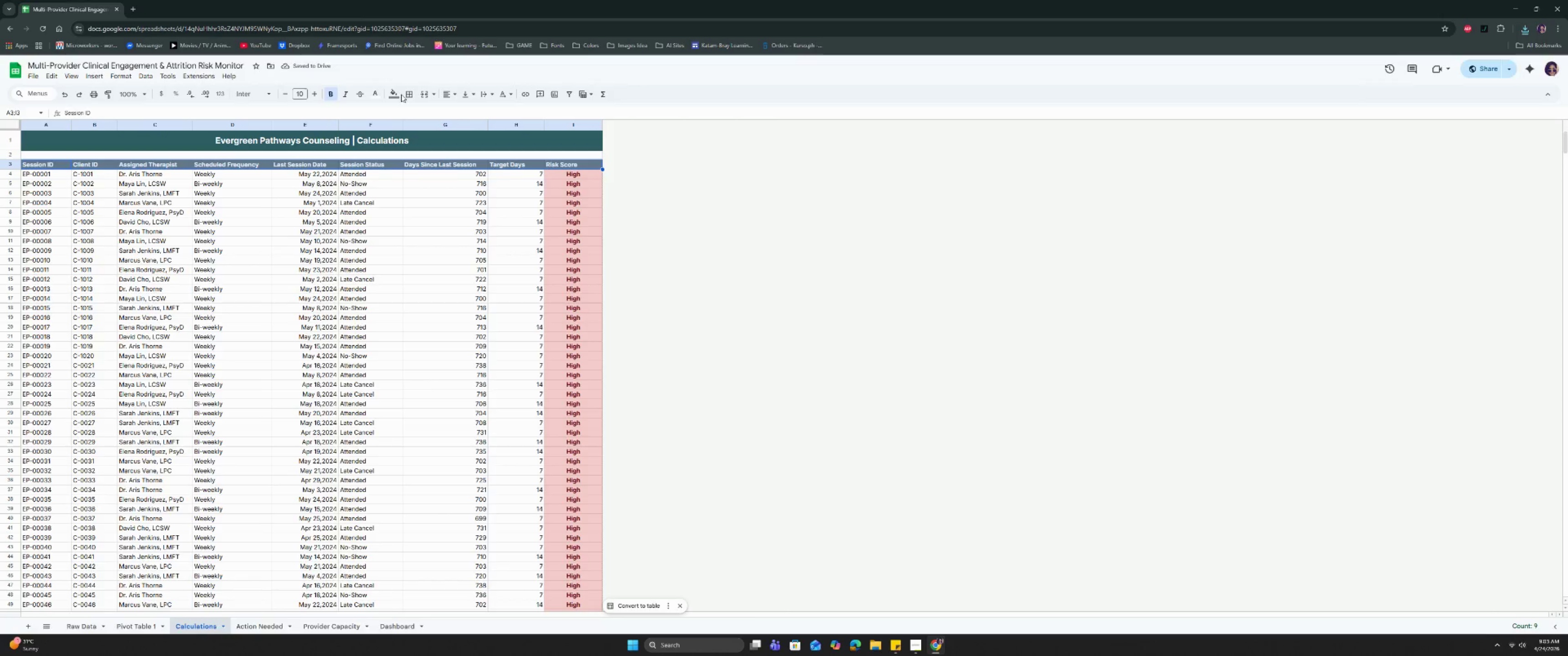 
left_click([407, 94])
 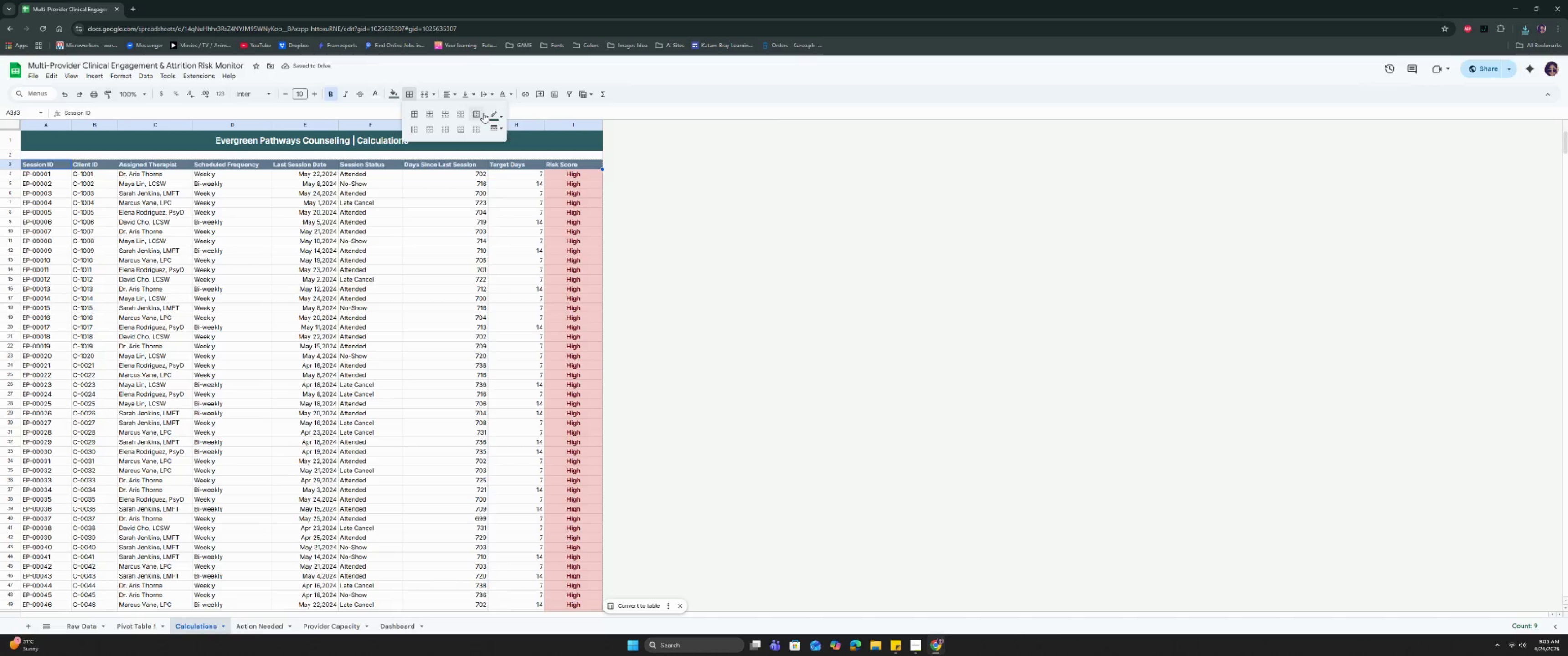 
left_click([494, 112])
 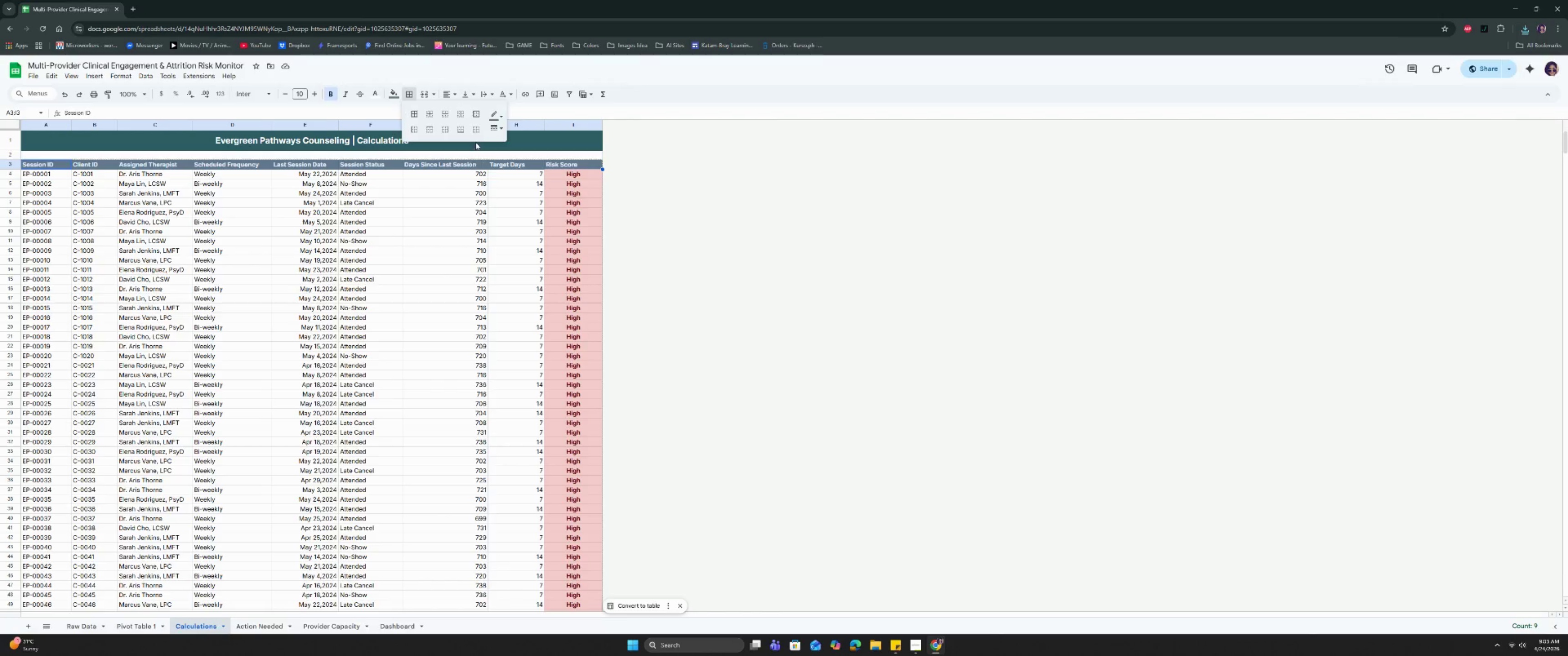 
left_click([500, 128])
 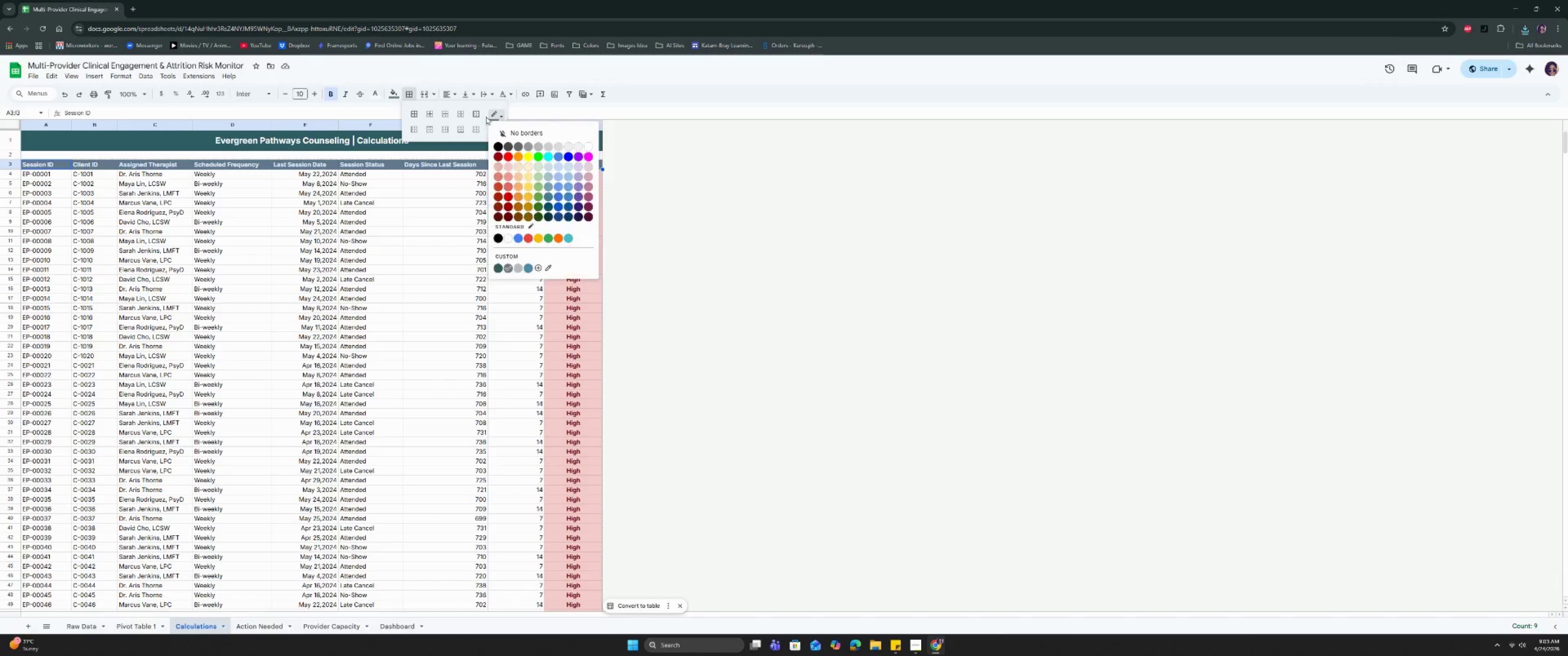 
left_click([478, 112])
 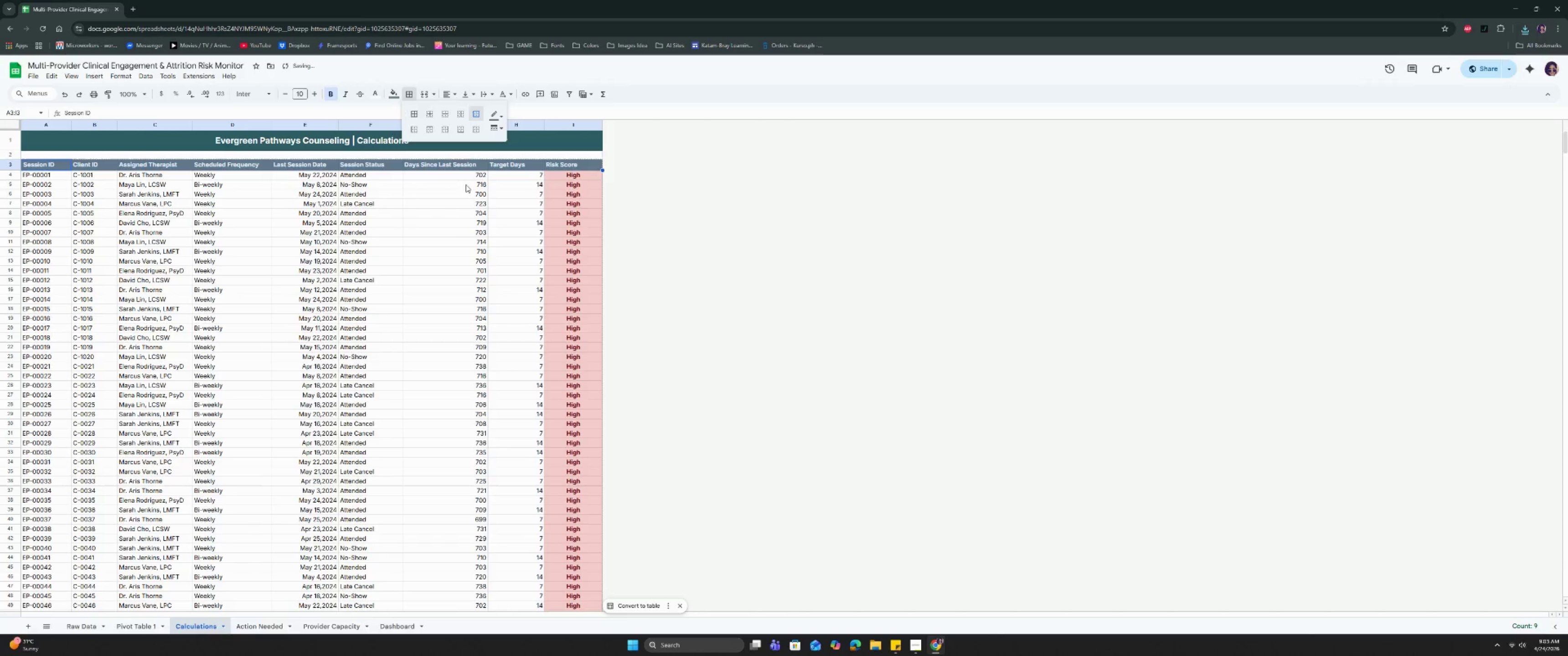 
left_click([452, 215])
 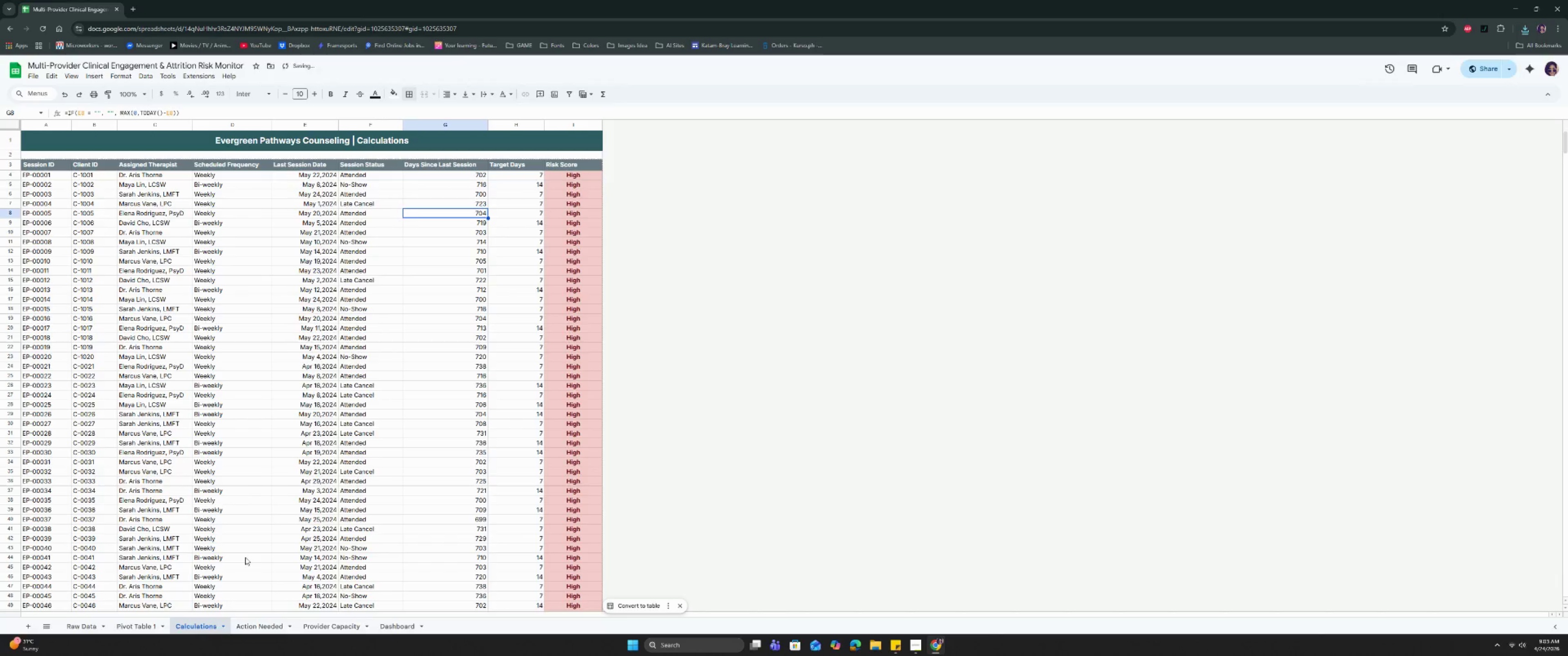 
scroll: coordinate [250, 543], scroll_direction: down, amount: 26.0
 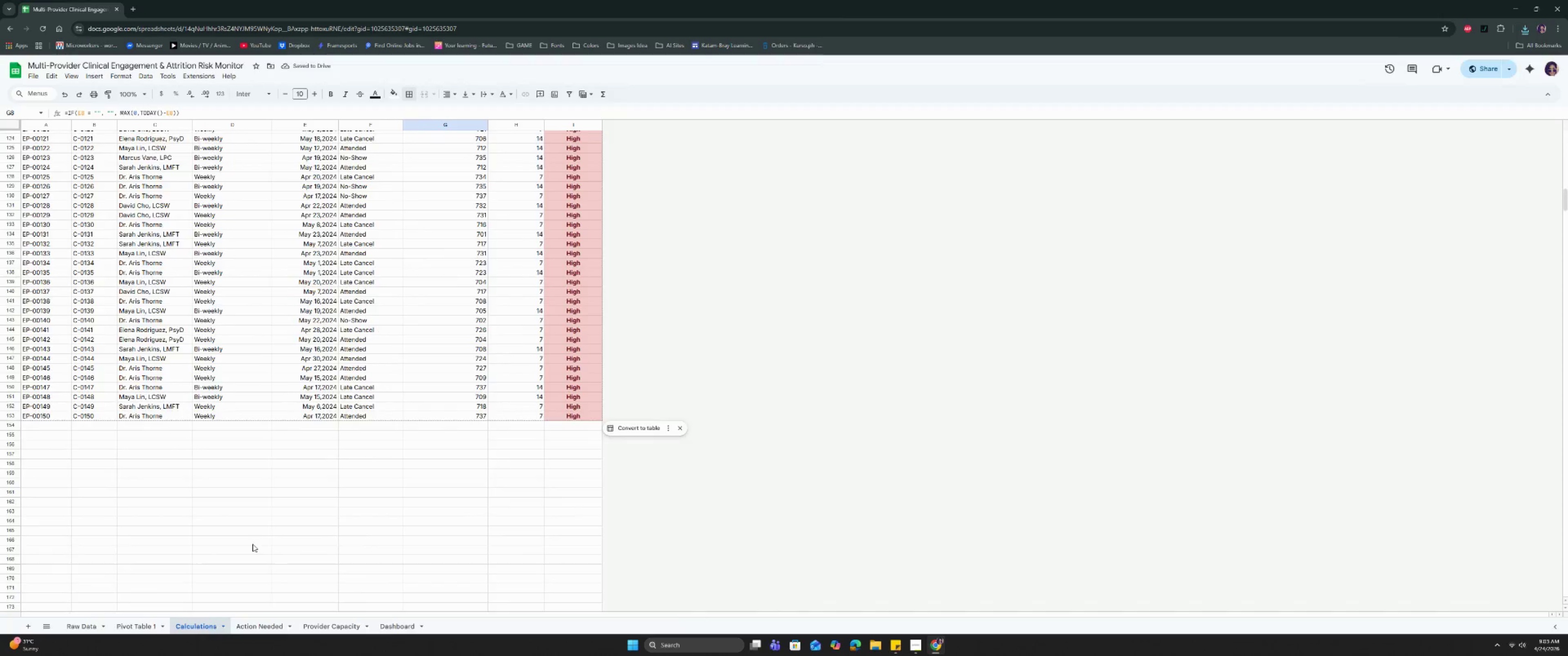 
scroll: coordinate [147, 521], scroll_direction: up, amount: 33.0
 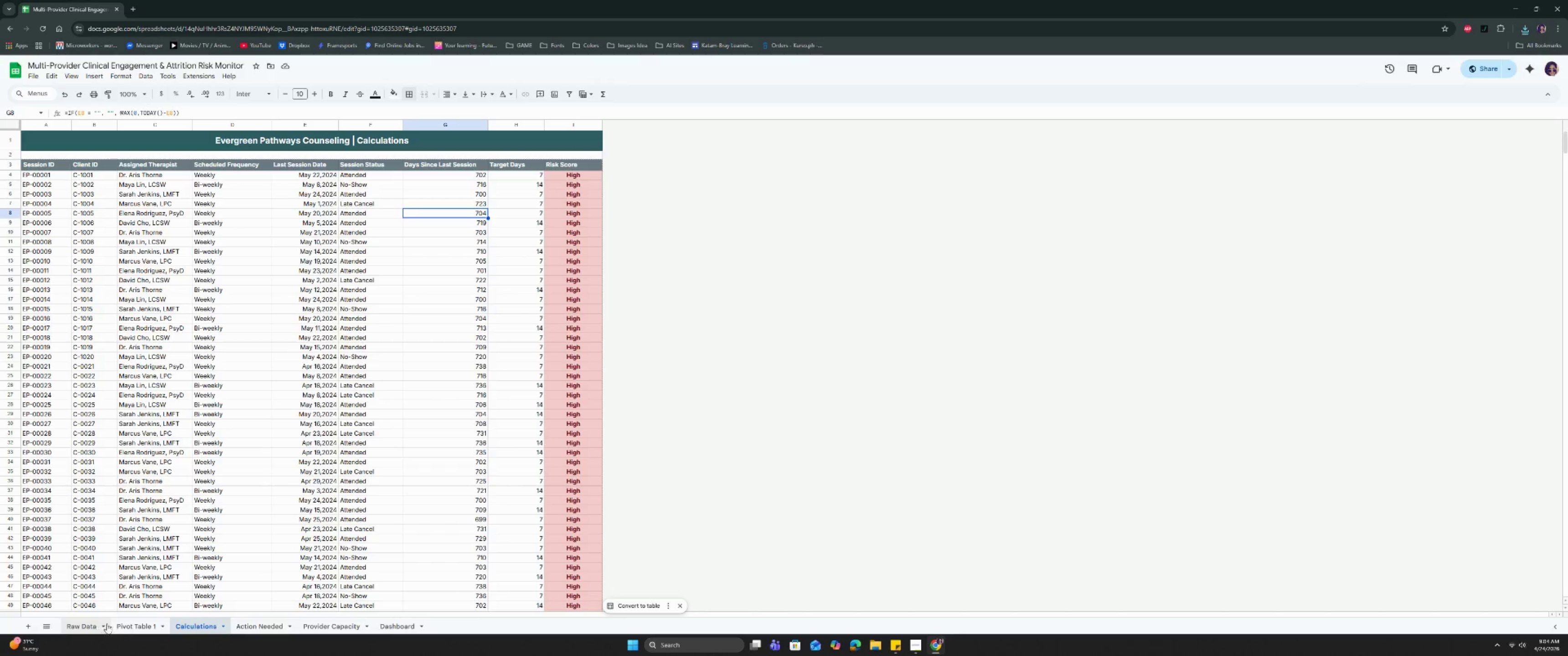 
left_click([128, 625])
 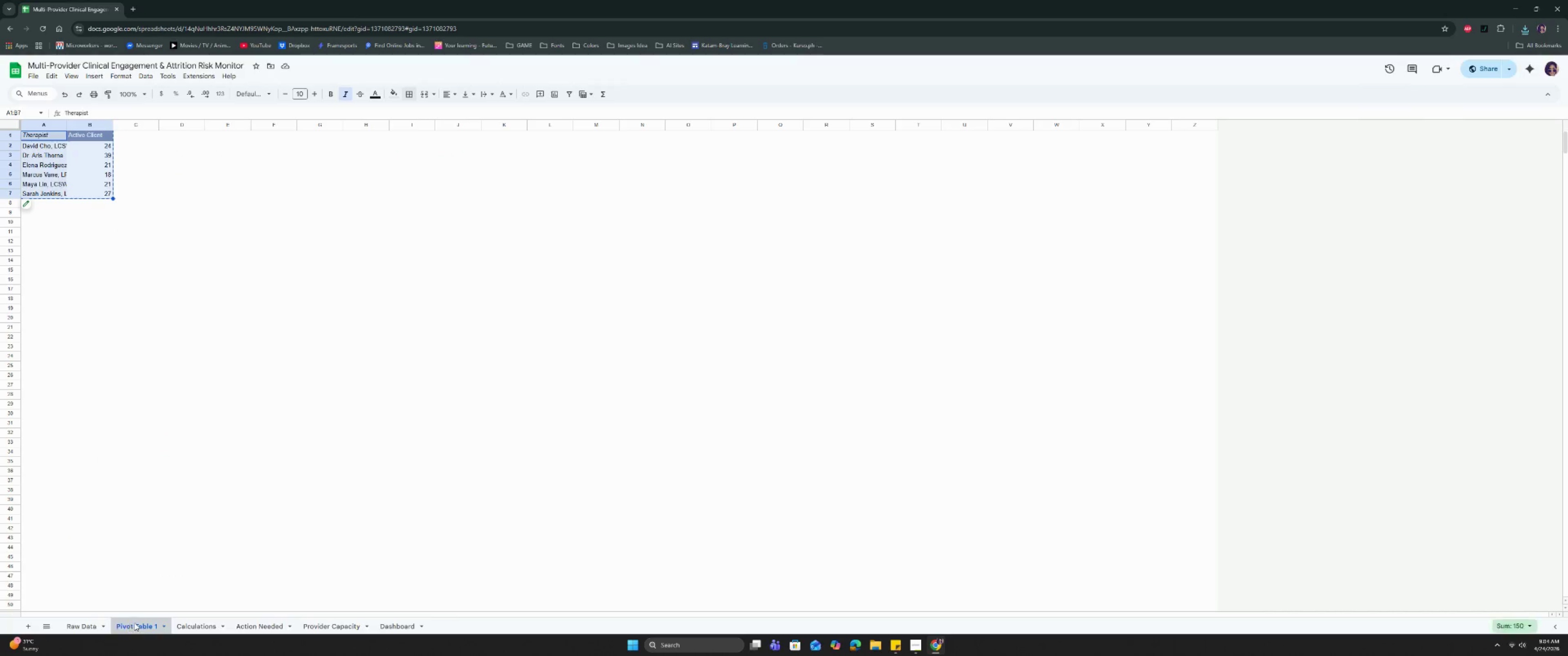 
right_click([134, 623])
 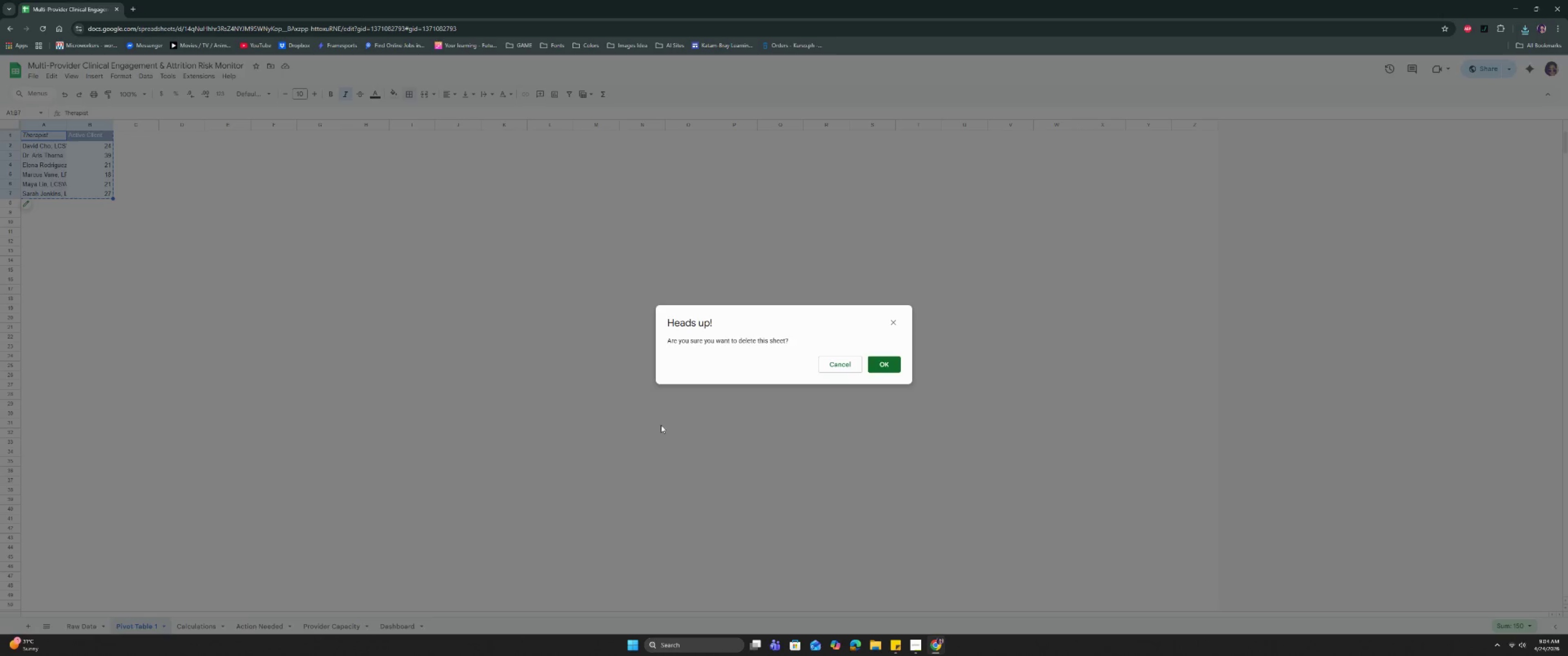 
left_click([885, 367])
 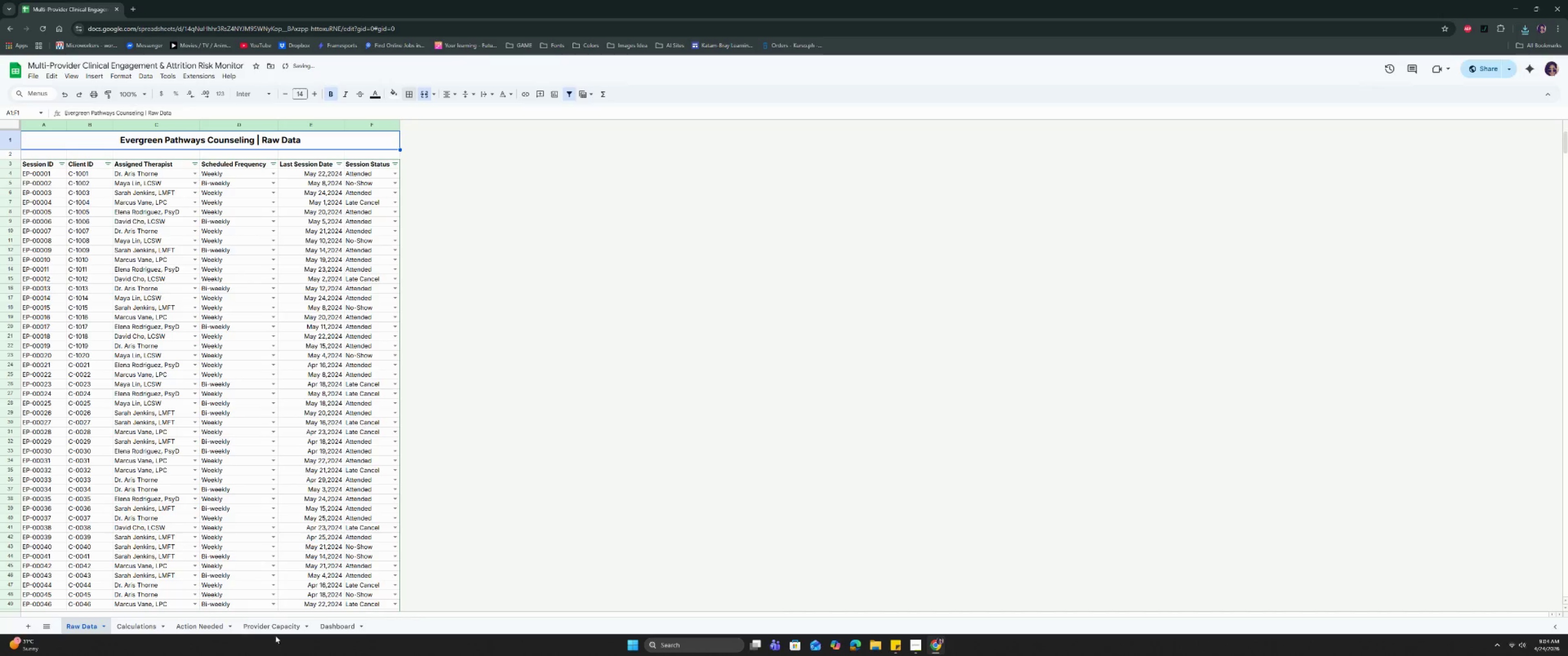 
left_click([346, 628])
 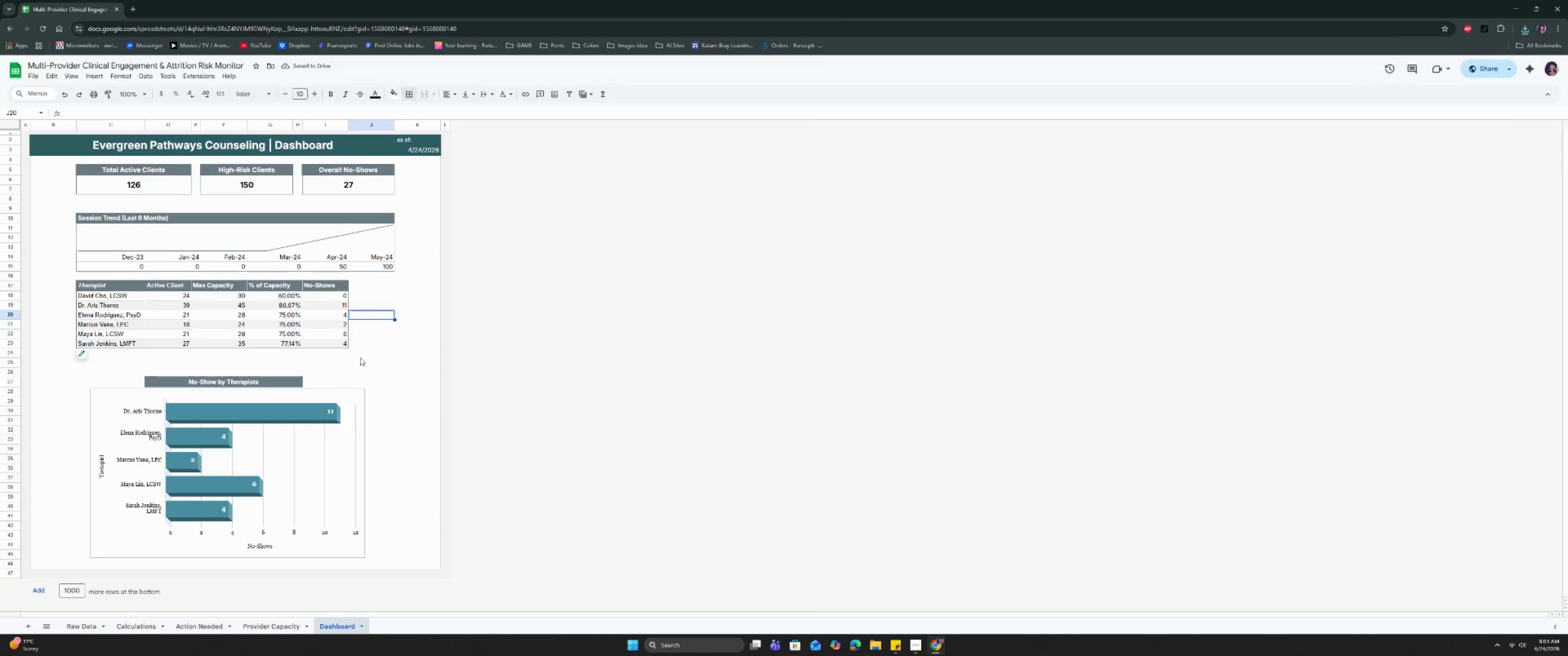 
left_click([407, 359])
 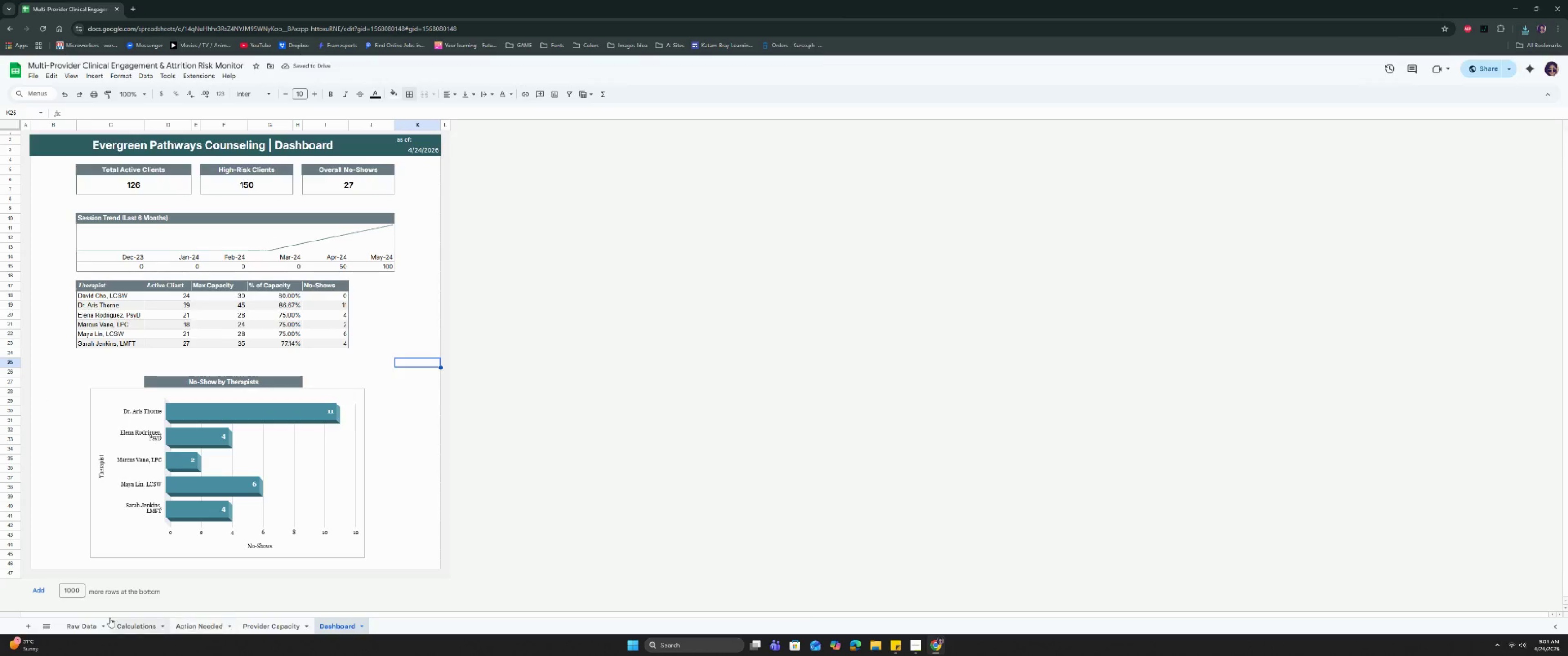 
left_click([73, 624])
 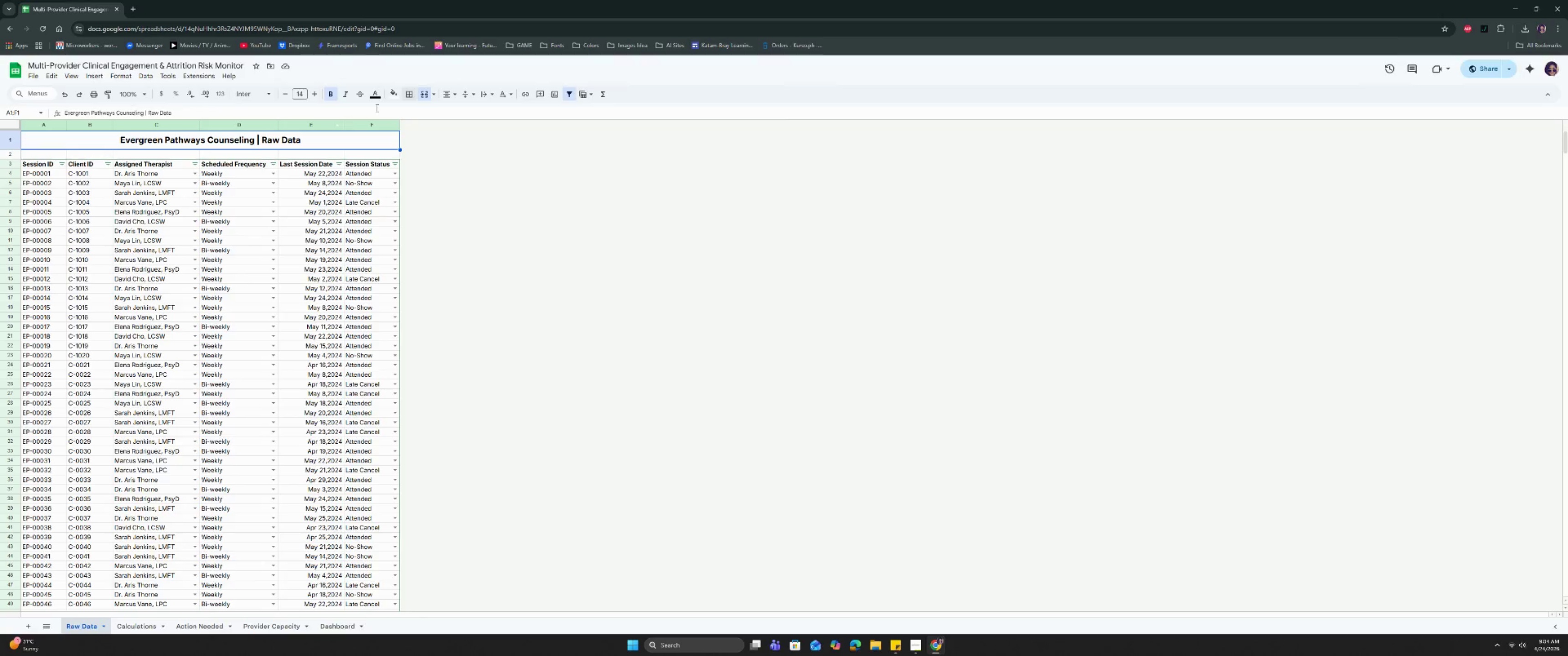 
left_click([397, 91])
 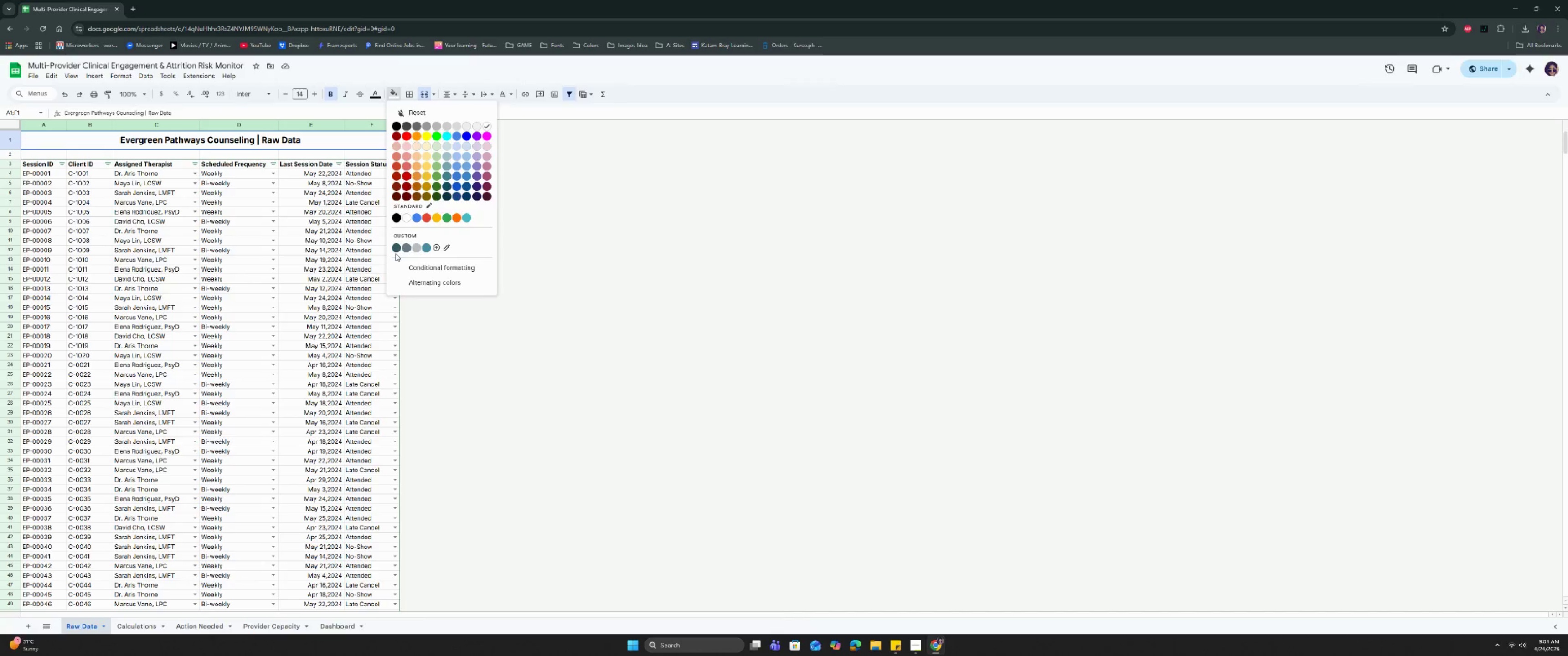 
left_click([394, 247])
 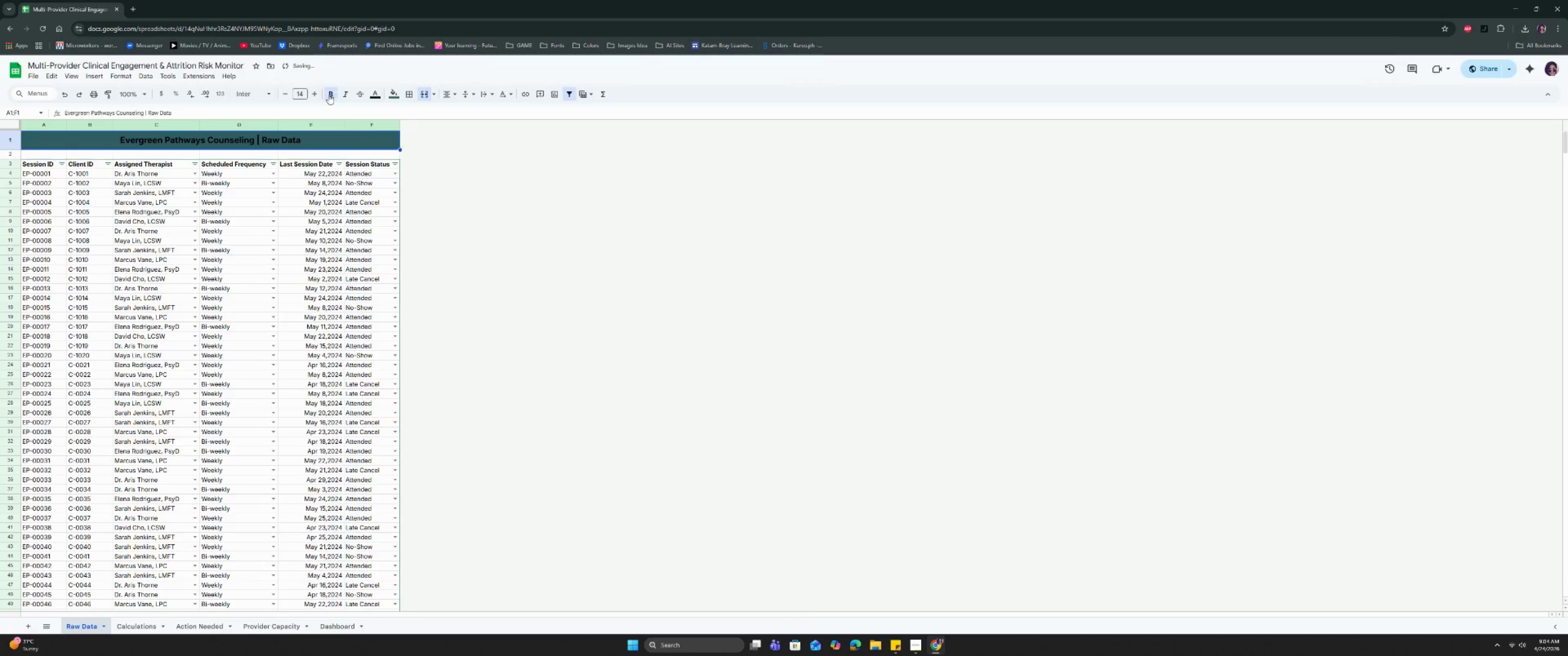 
left_click([374, 91])
 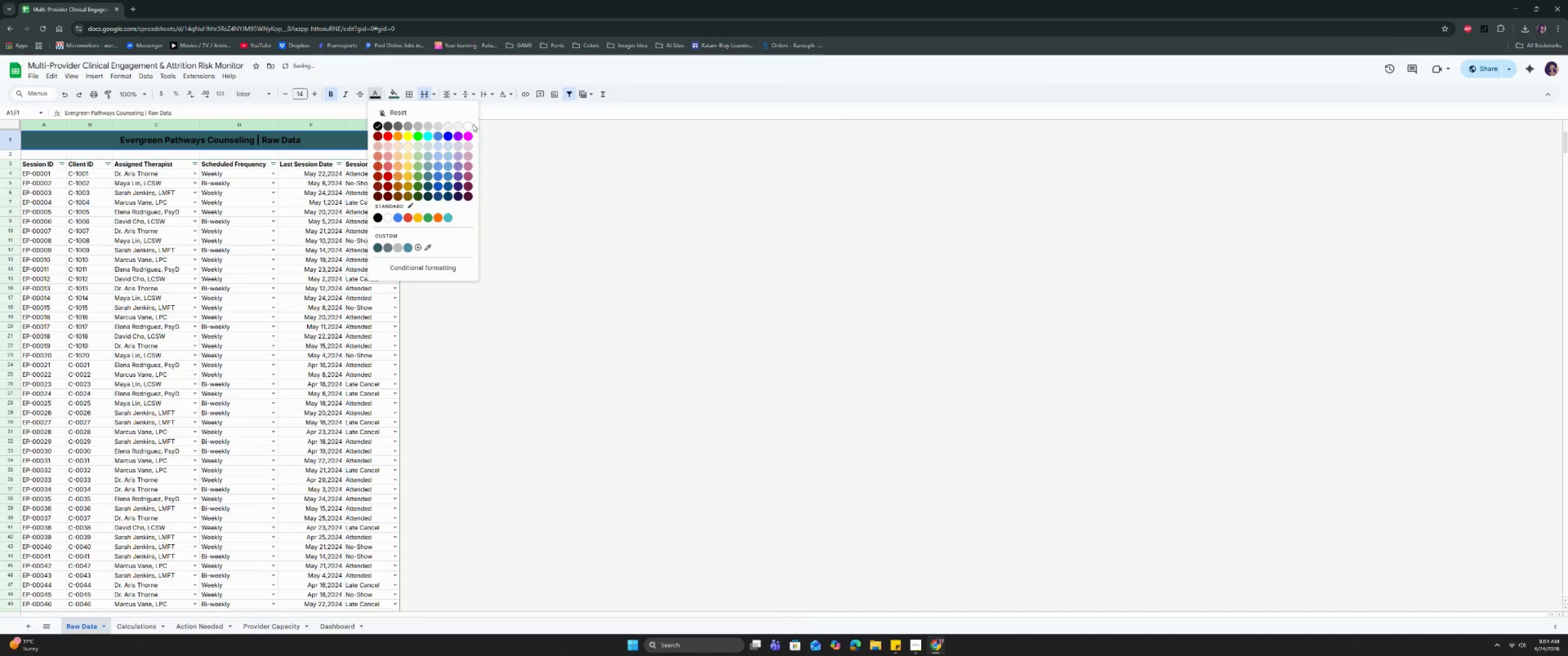 
left_click([471, 124])
 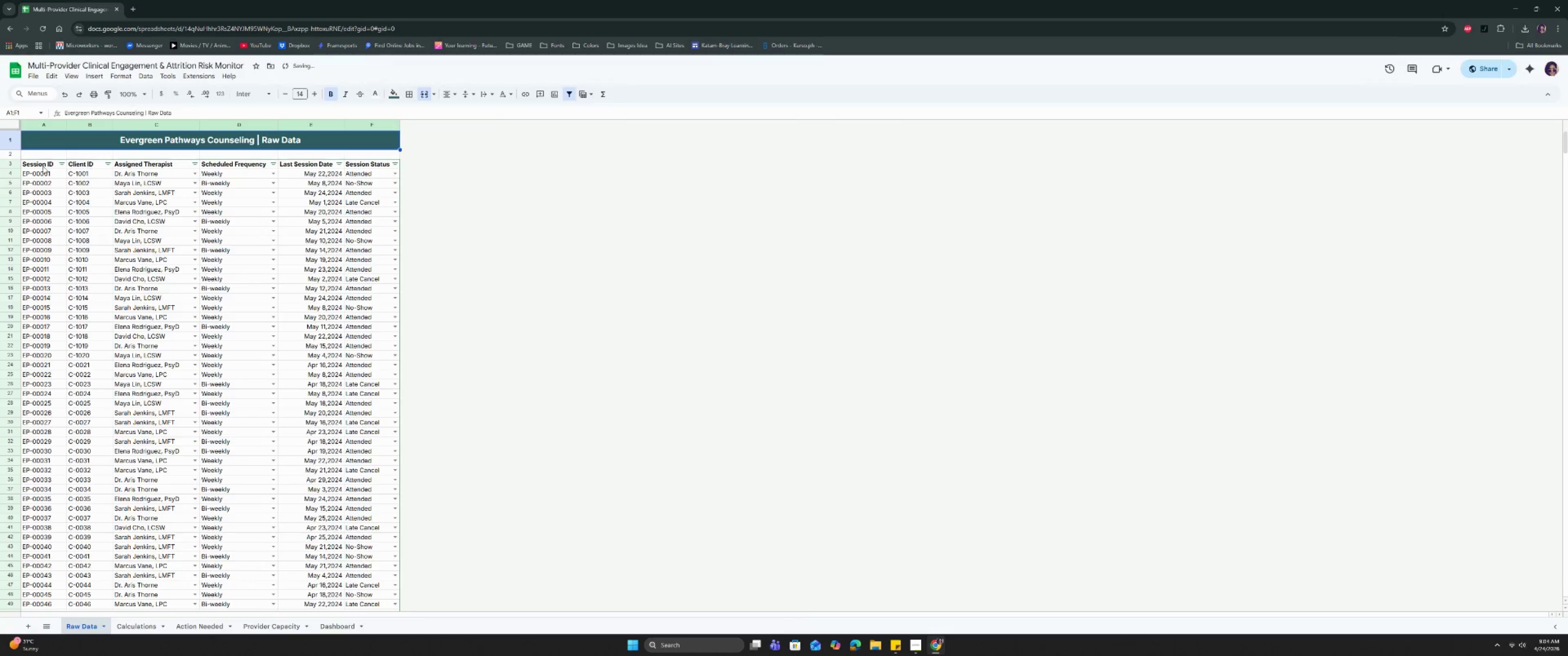 
left_click_drag(start_coordinate=[40, 163], to_coordinate=[364, 165])
 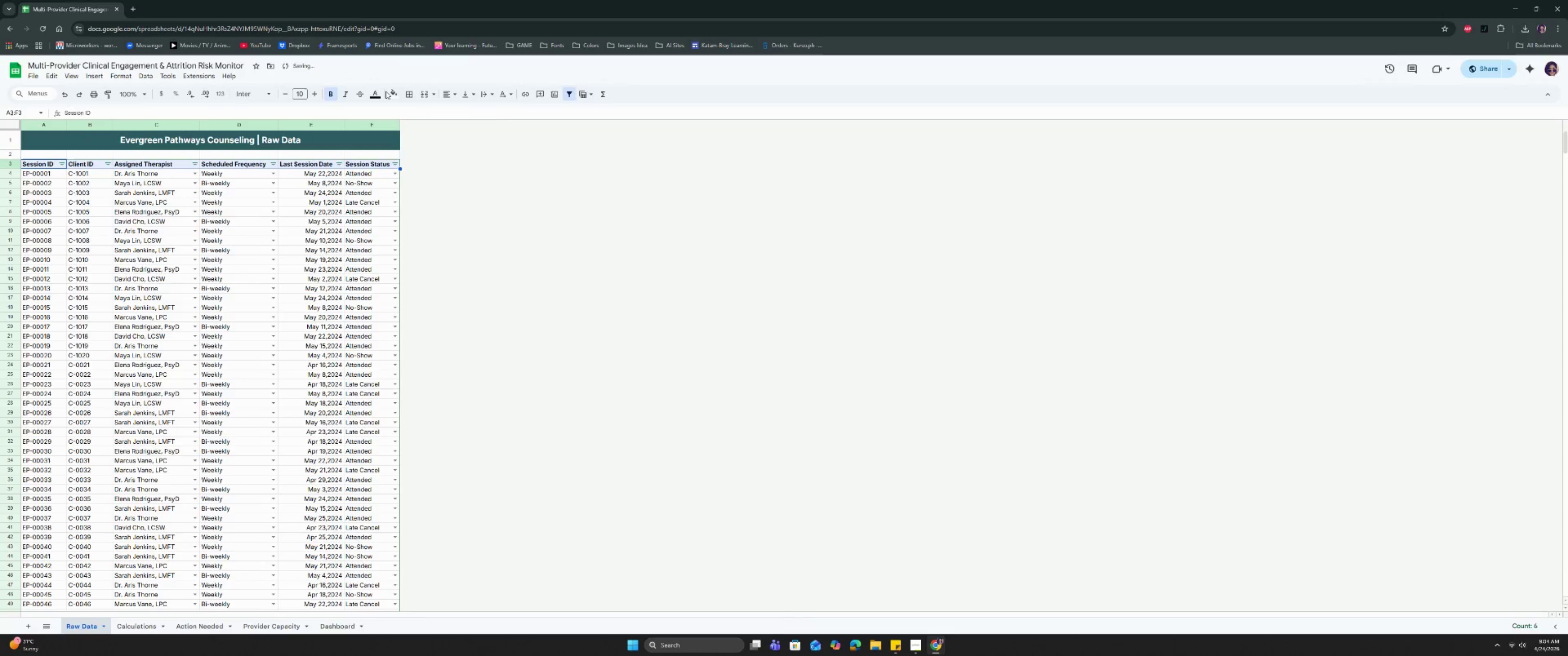 
left_click([392, 91])
 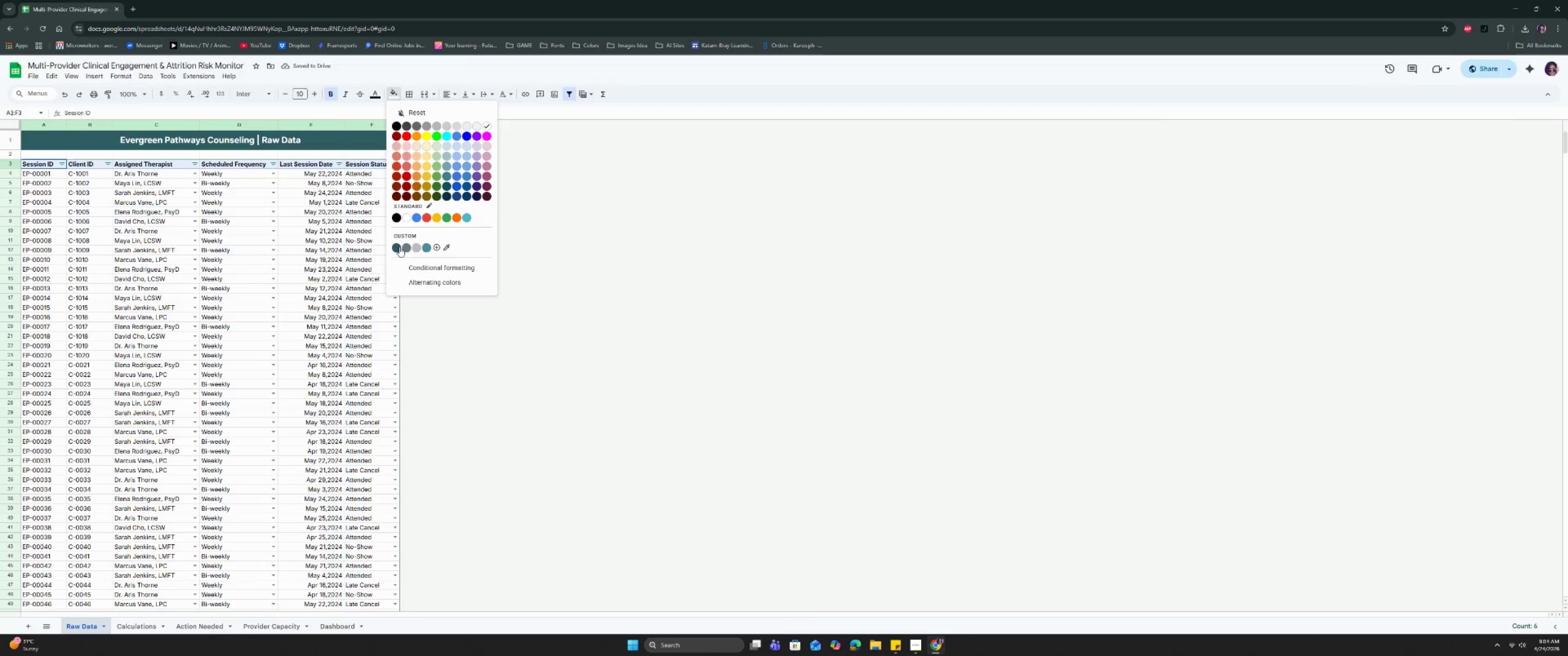 
left_click([405, 247])
 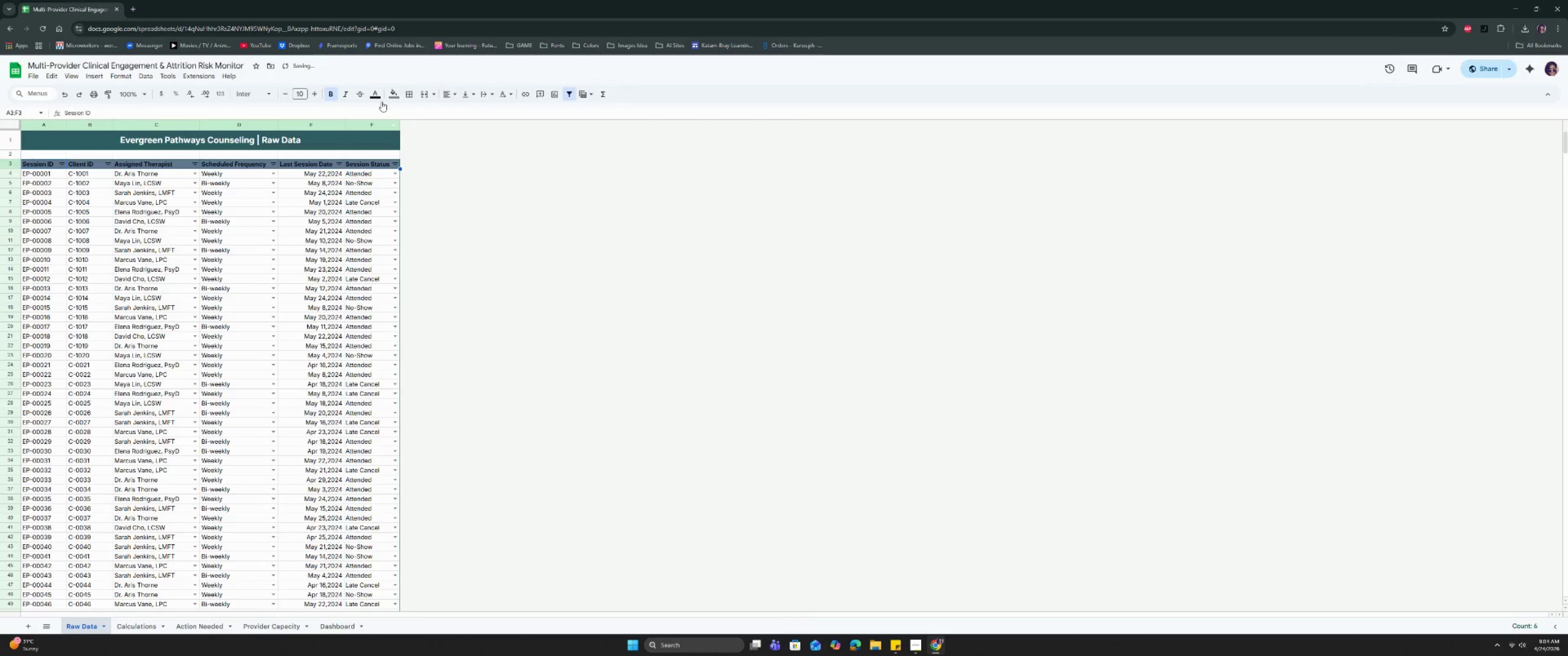 
left_click([377, 94])
 